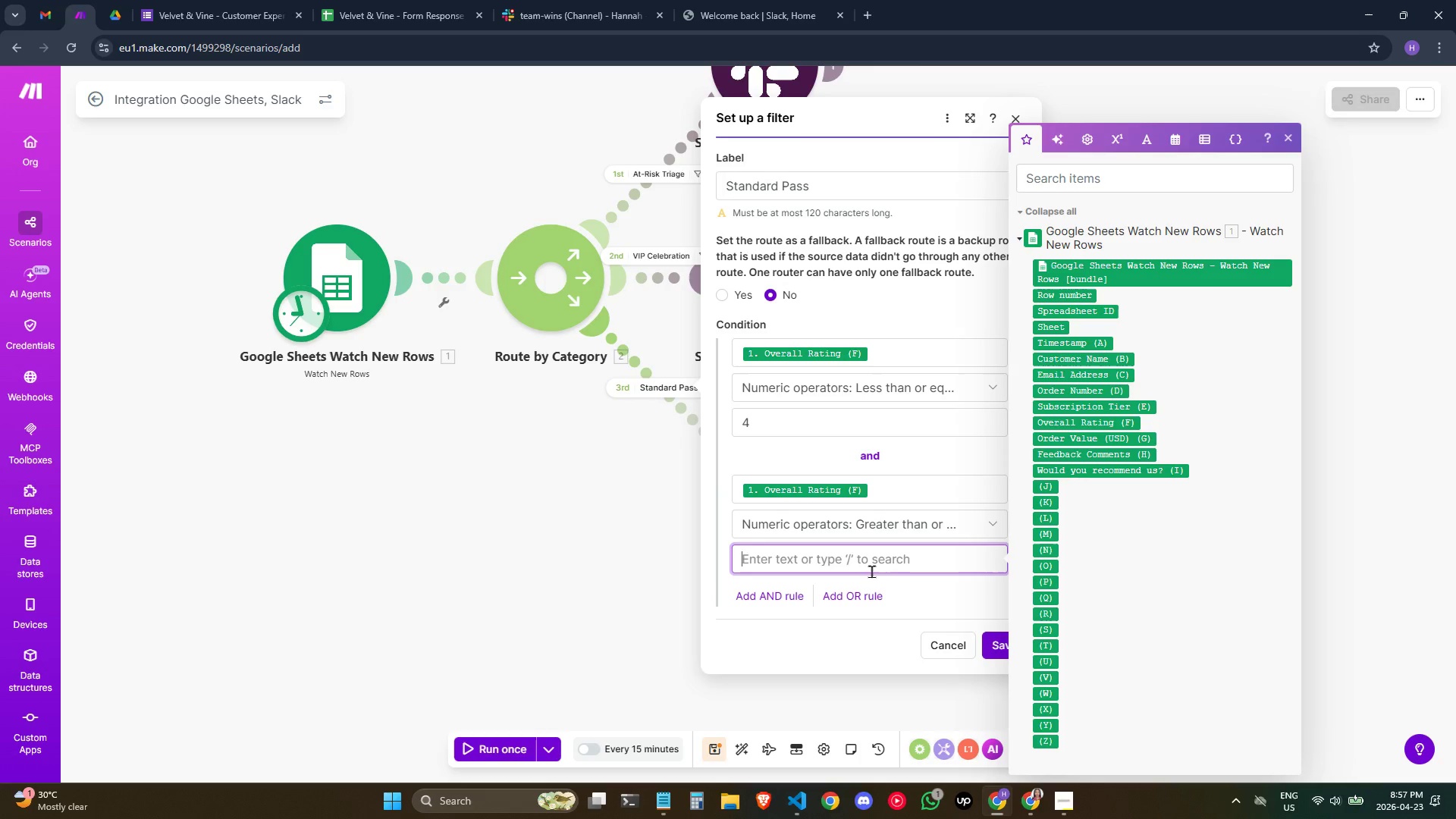 
key(2)
 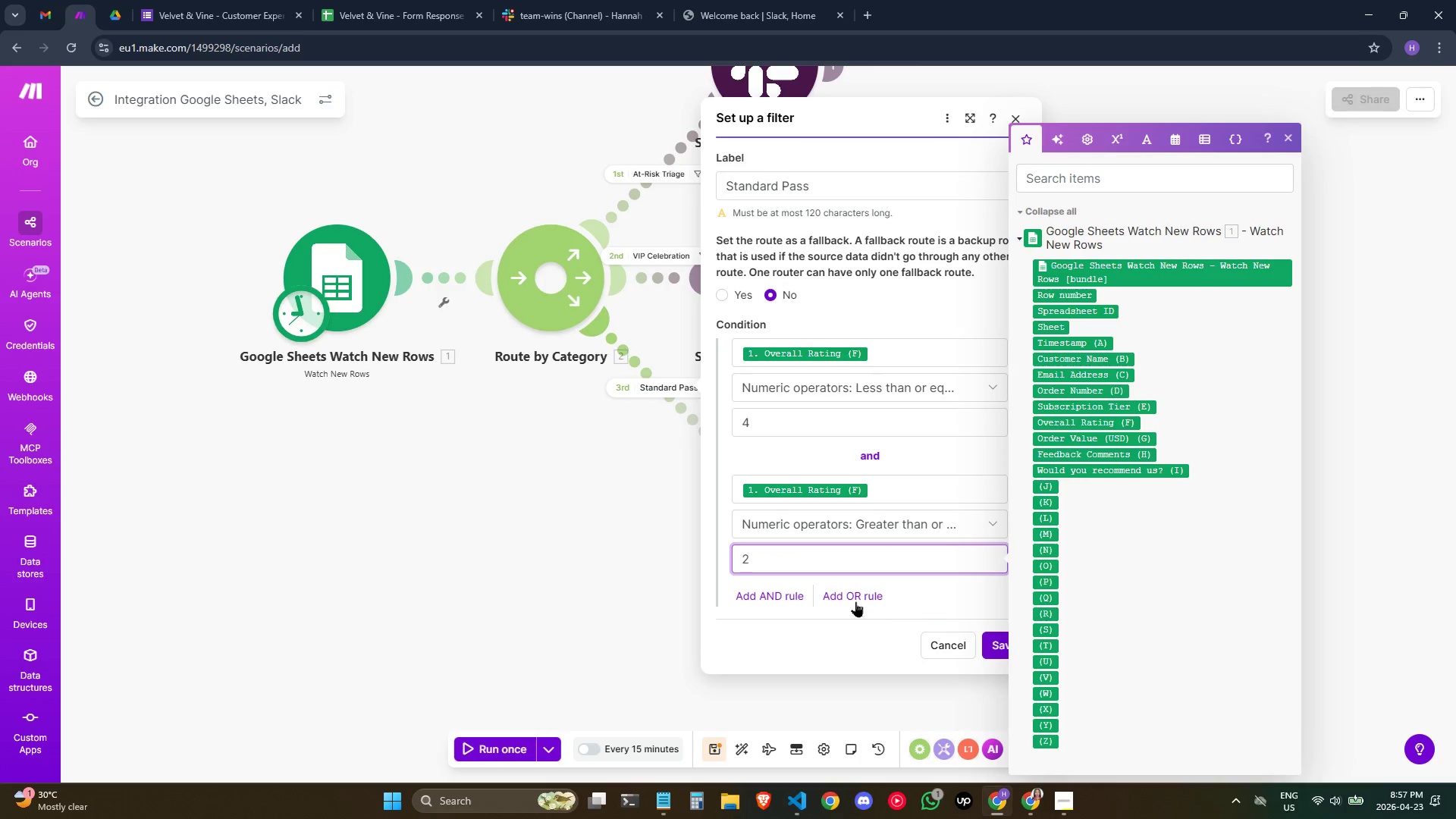 
left_click([786, 598])
 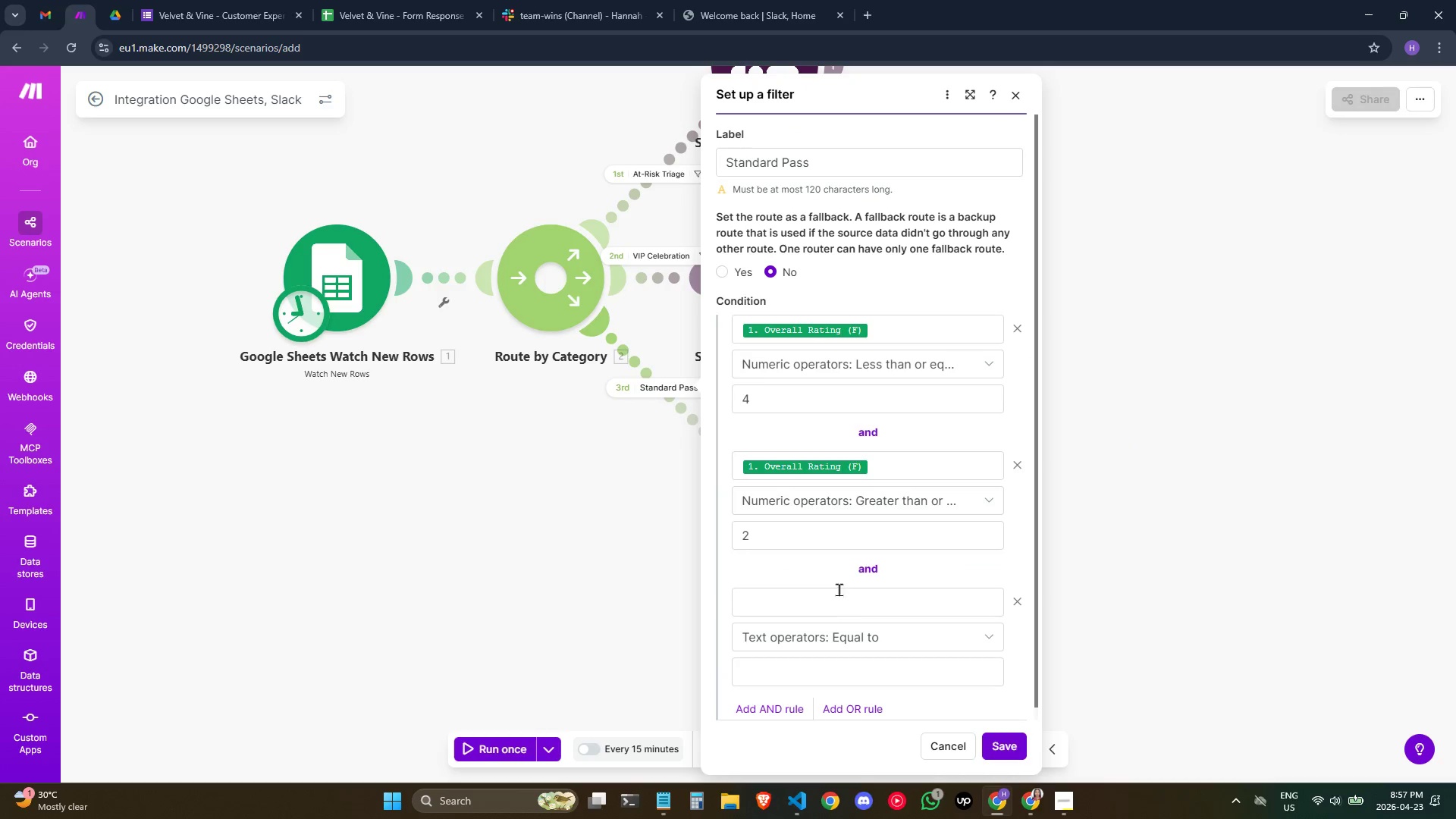 
left_click([835, 600])
 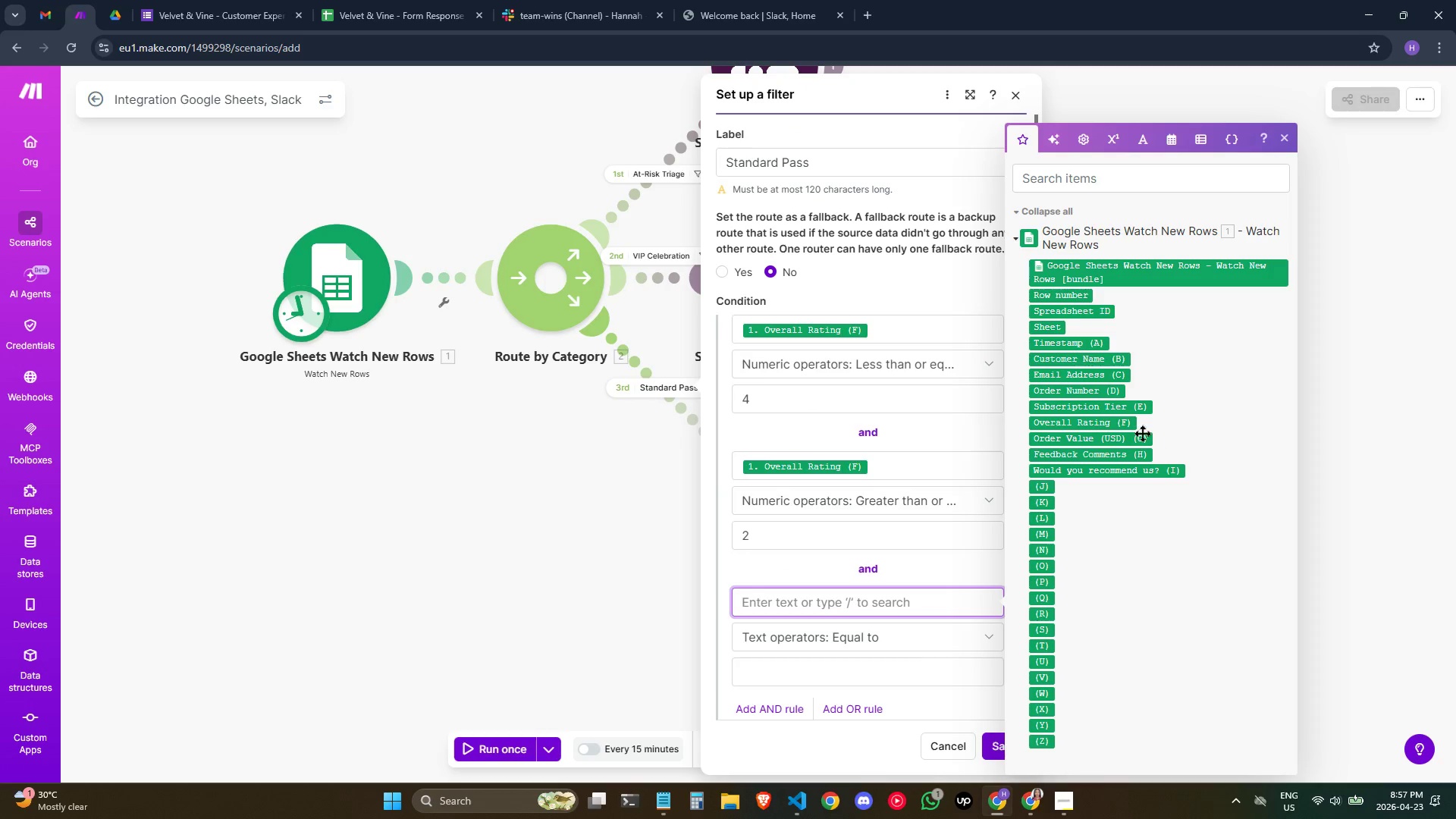 
left_click([1106, 436])
 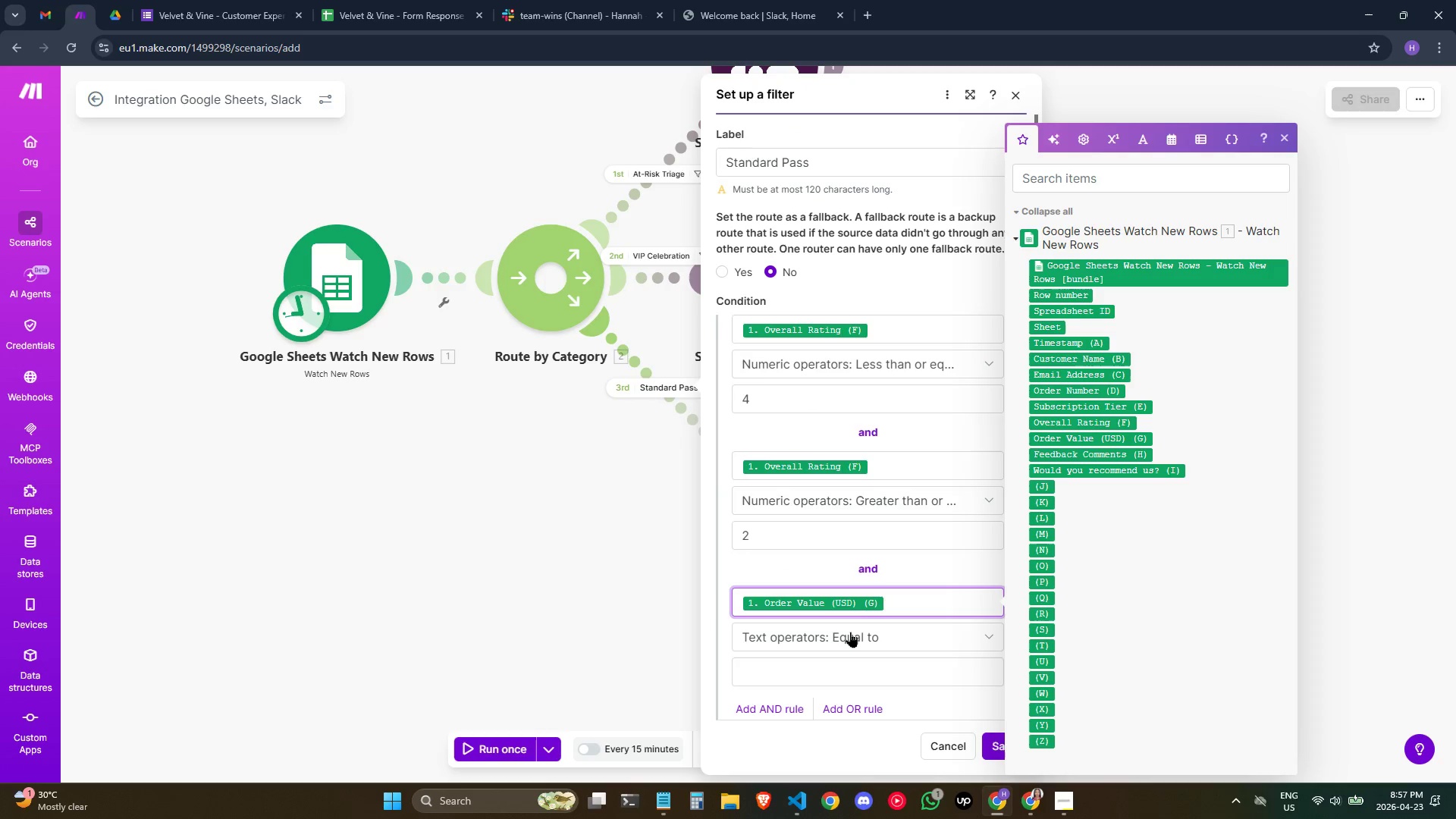 
left_click([850, 632])
 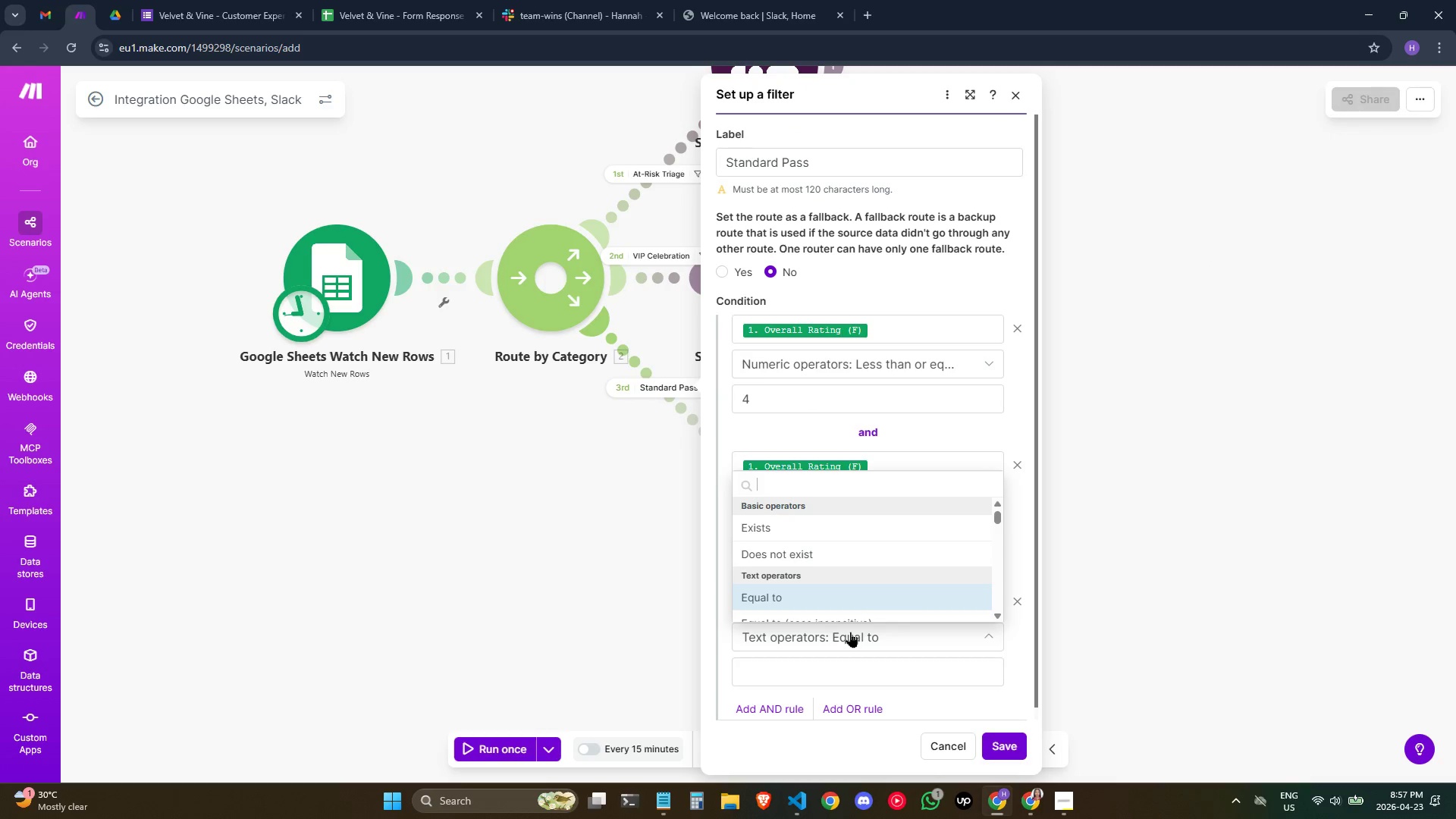 
type(les)
 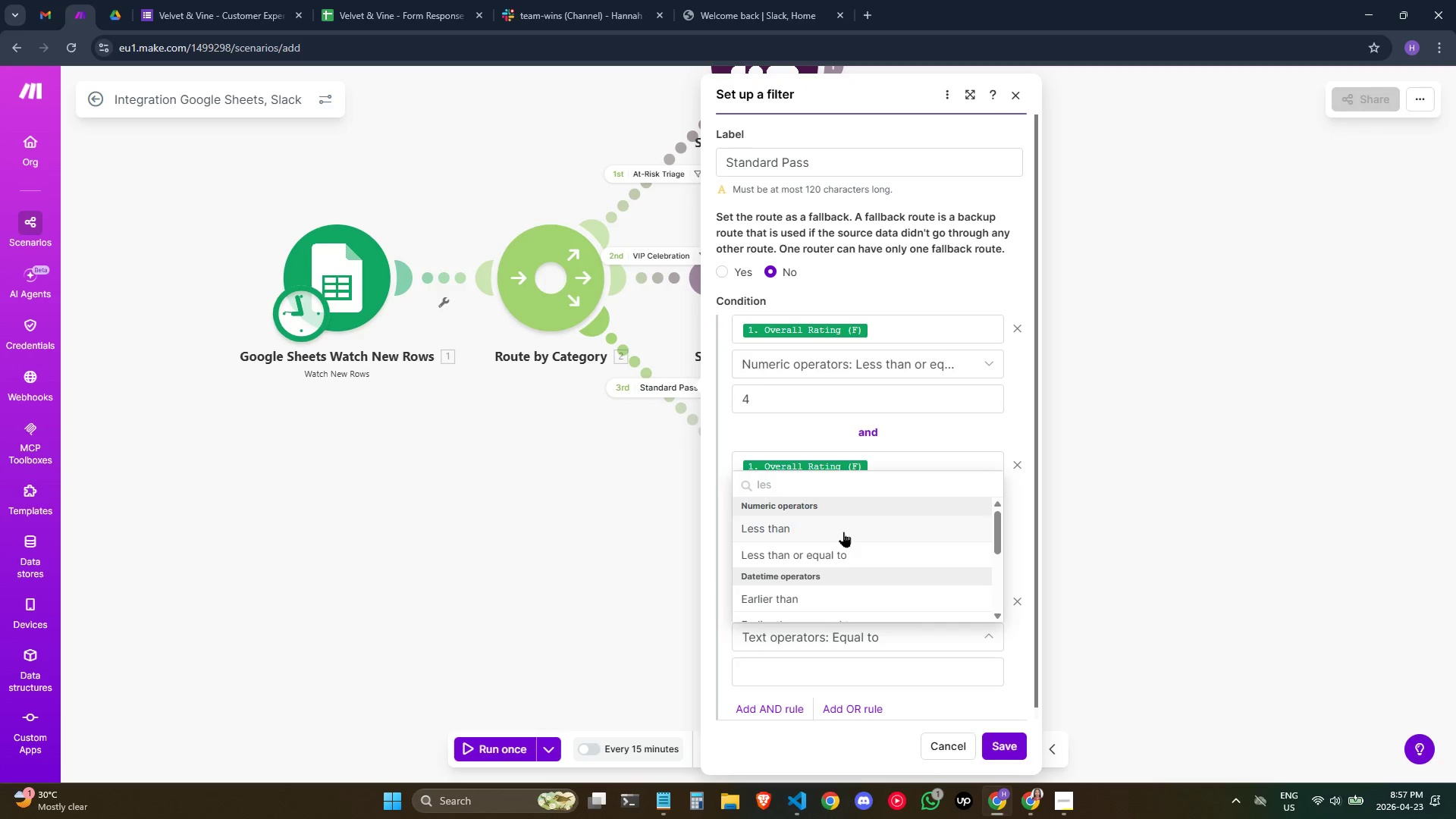 
left_click([843, 532])
 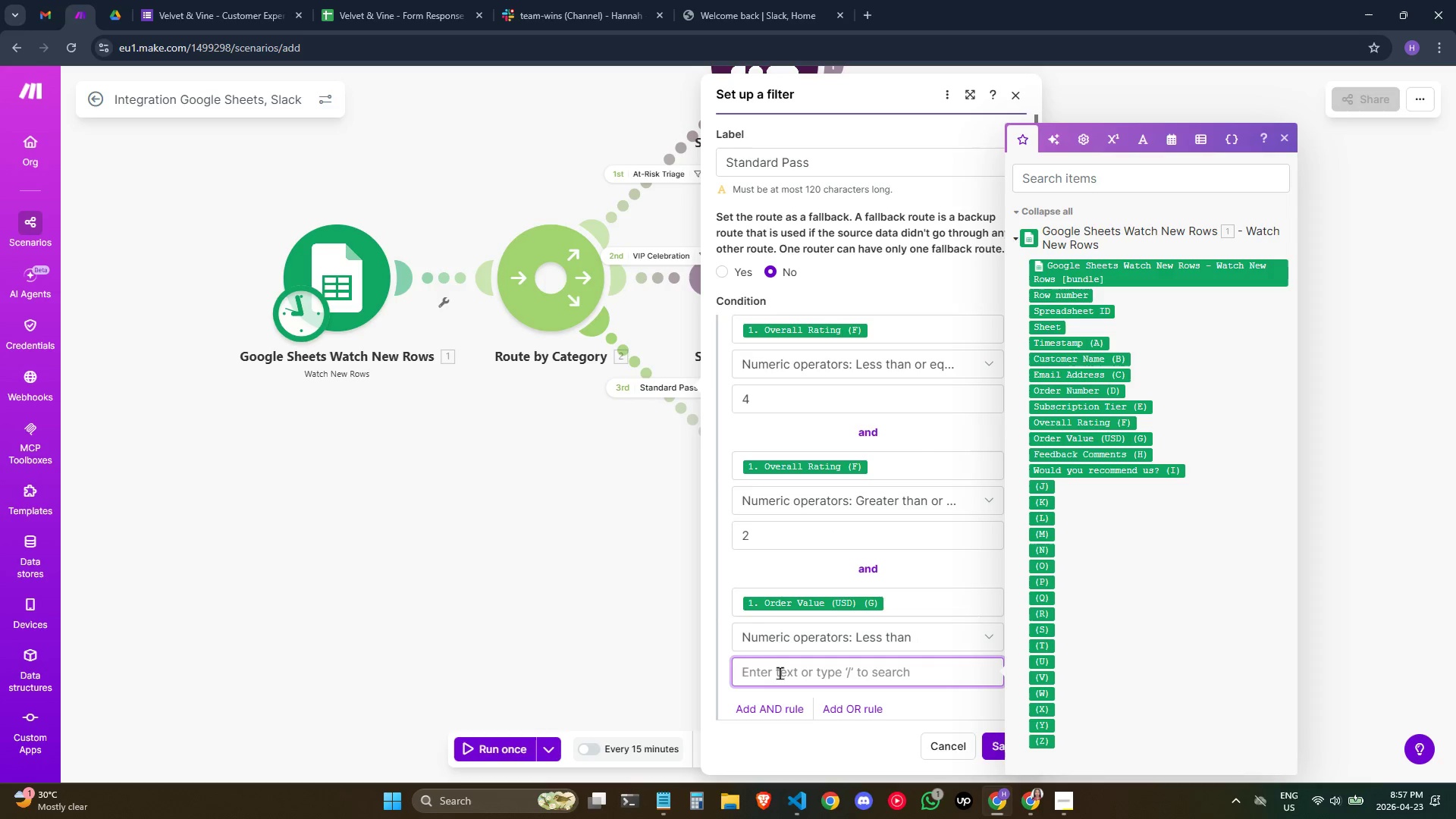 
type(75)
 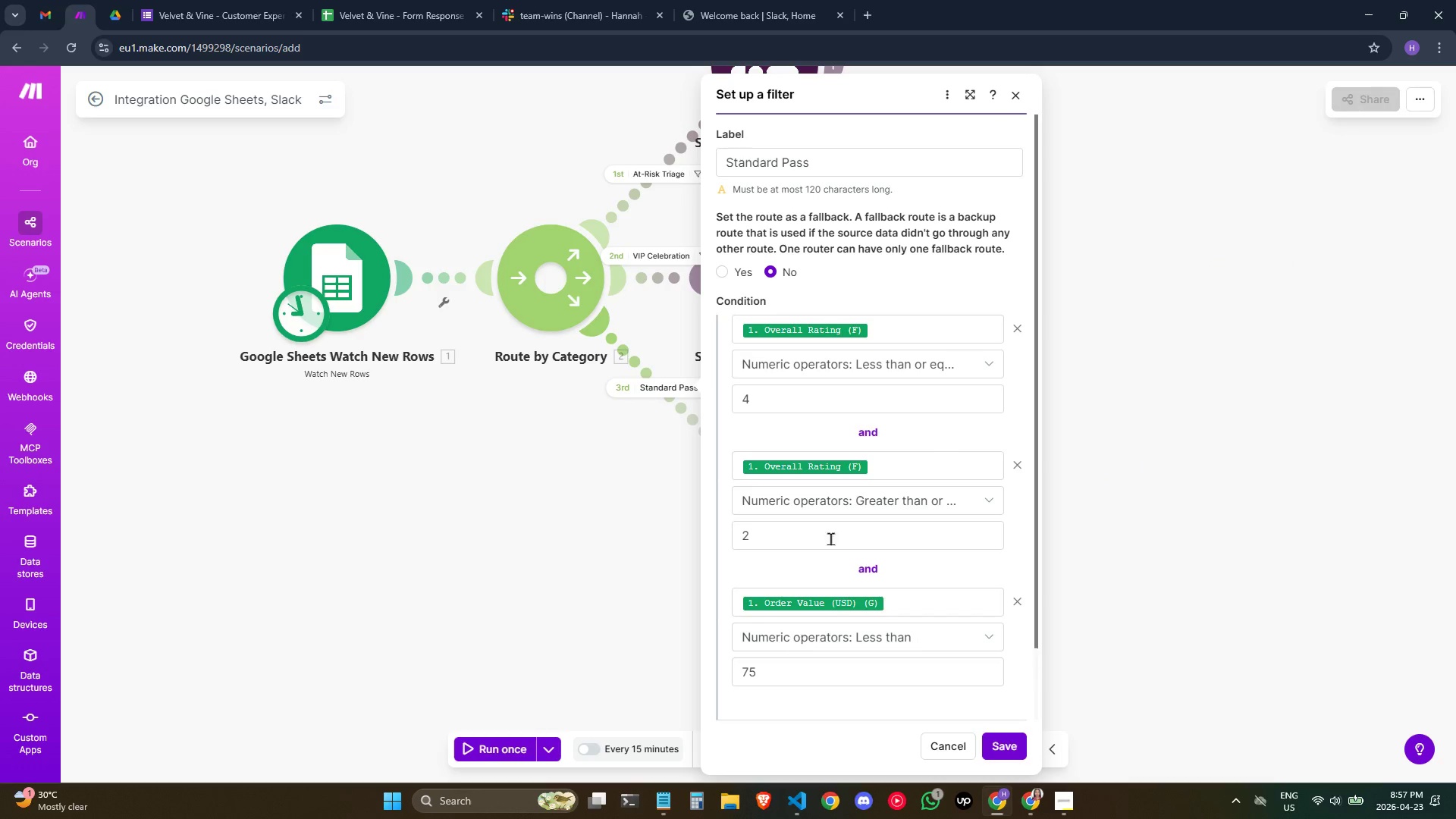 
scroll: coordinate [927, 450], scroll_direction: down, amount: 3.0
 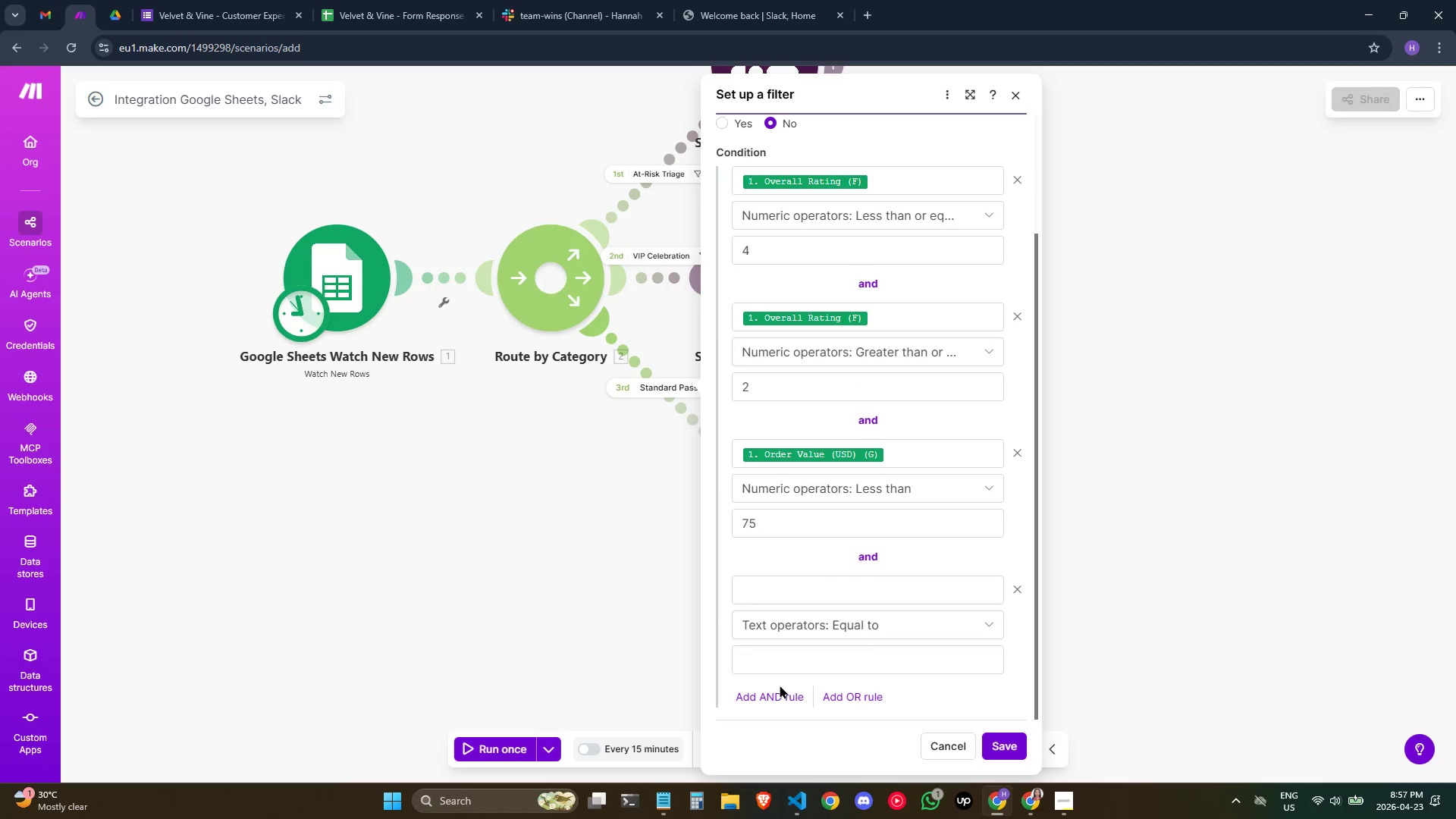 
left_click([777, 689])
 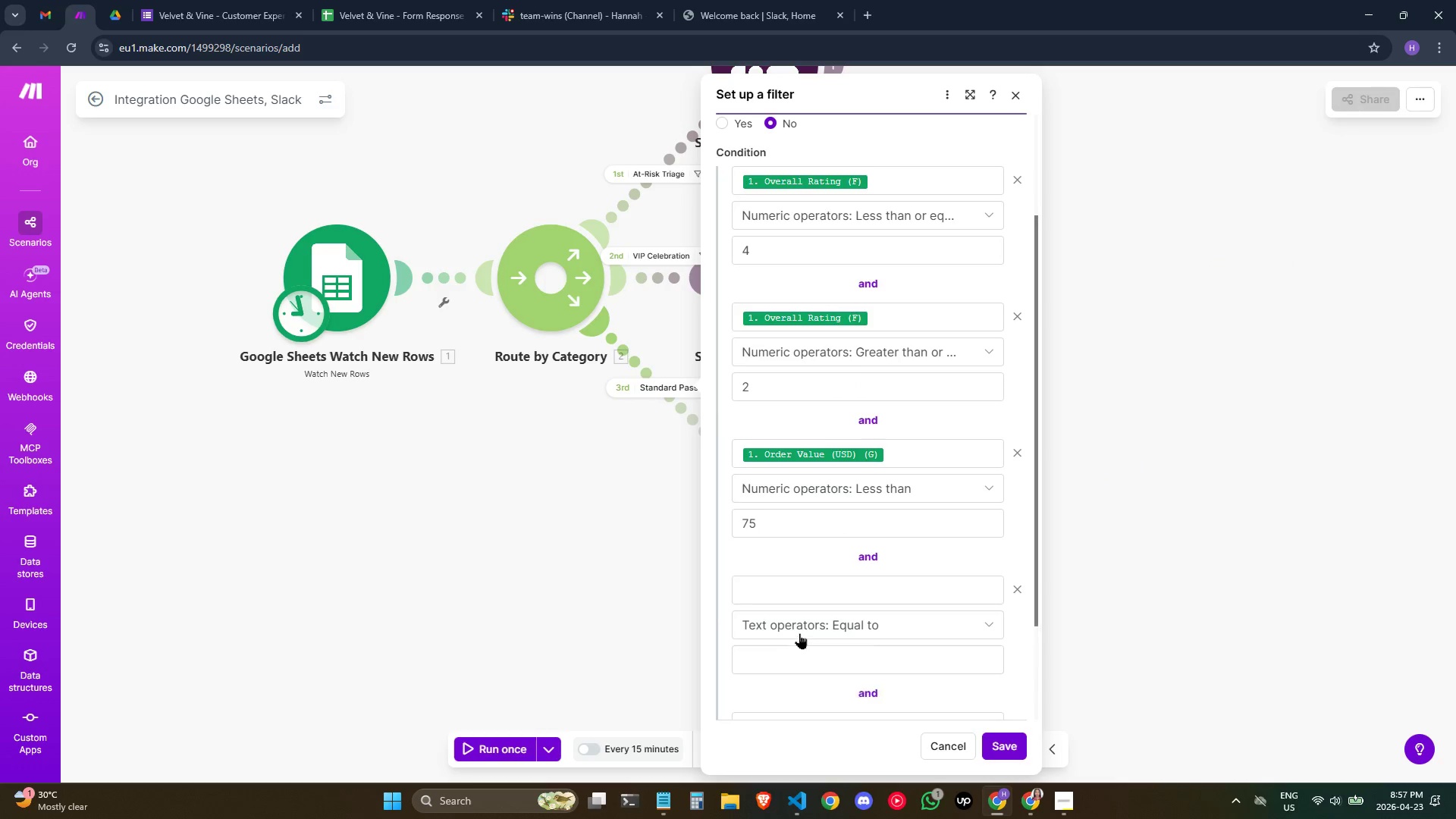 
scroll: coordinate [799, 633], scroll_direction: down, amount: 2.0
 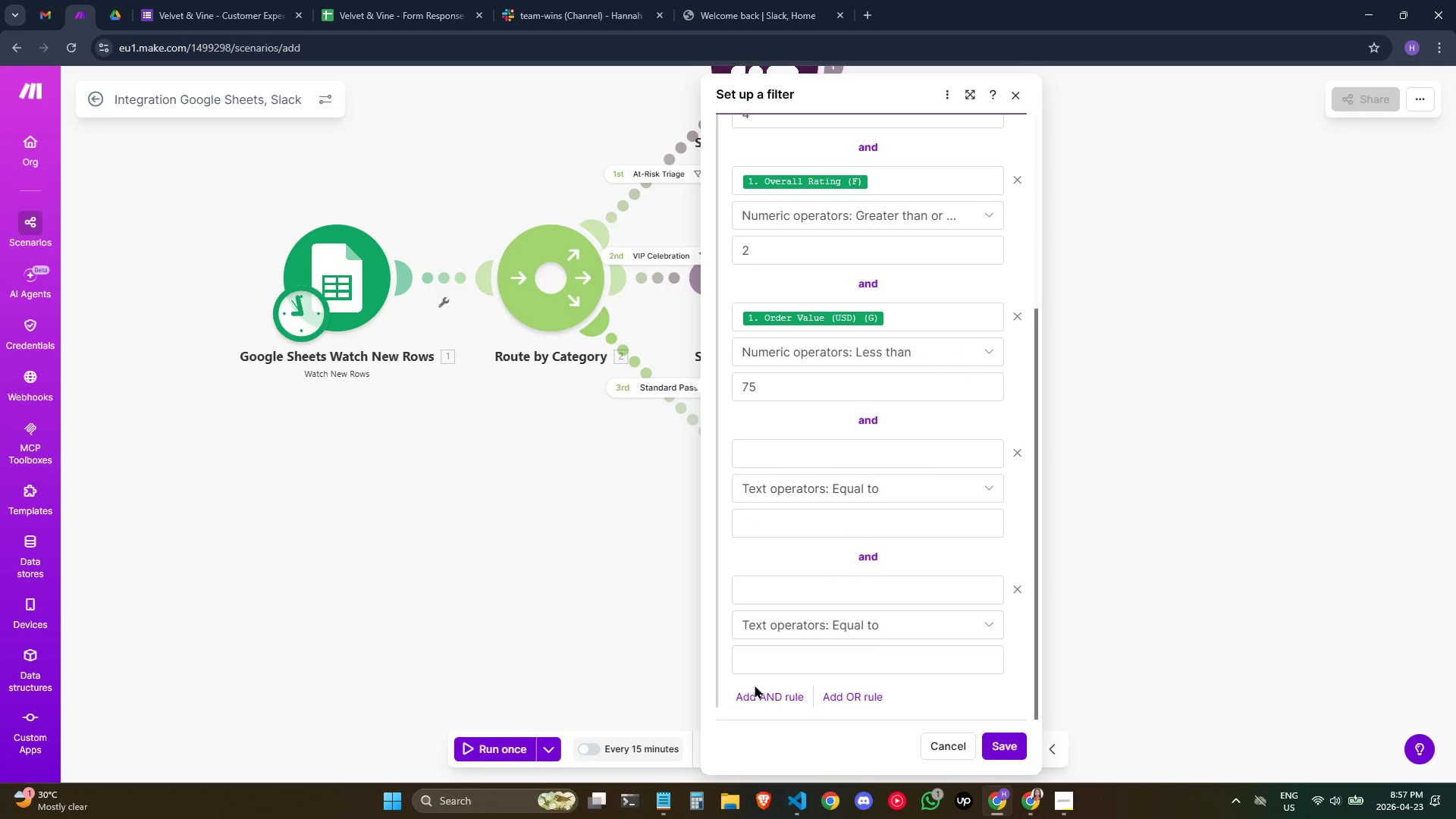 
left_click([754, 691])
 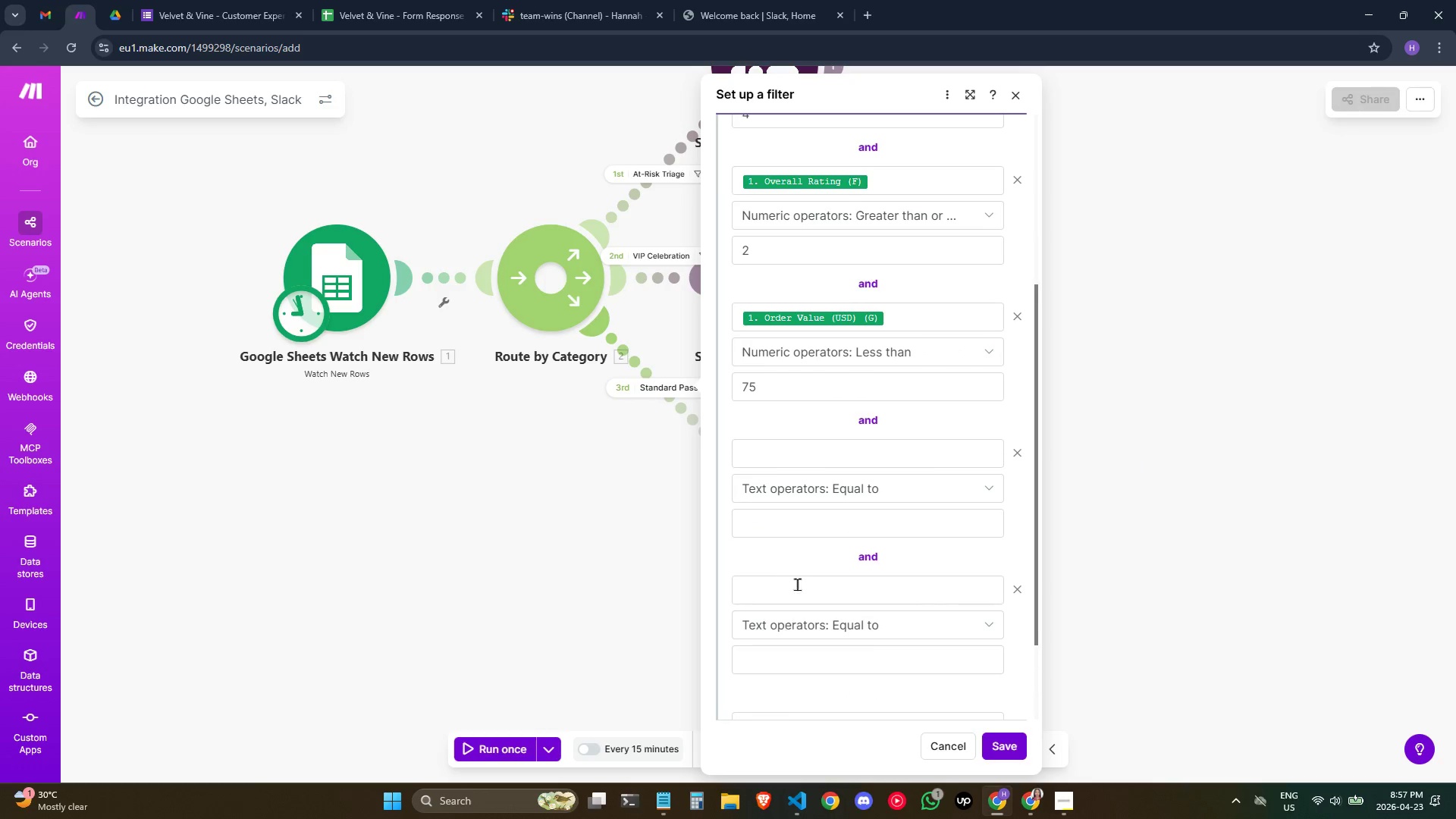 
scroll: coordinate [798, 584], scroll_direction: down, amount: 2.0
 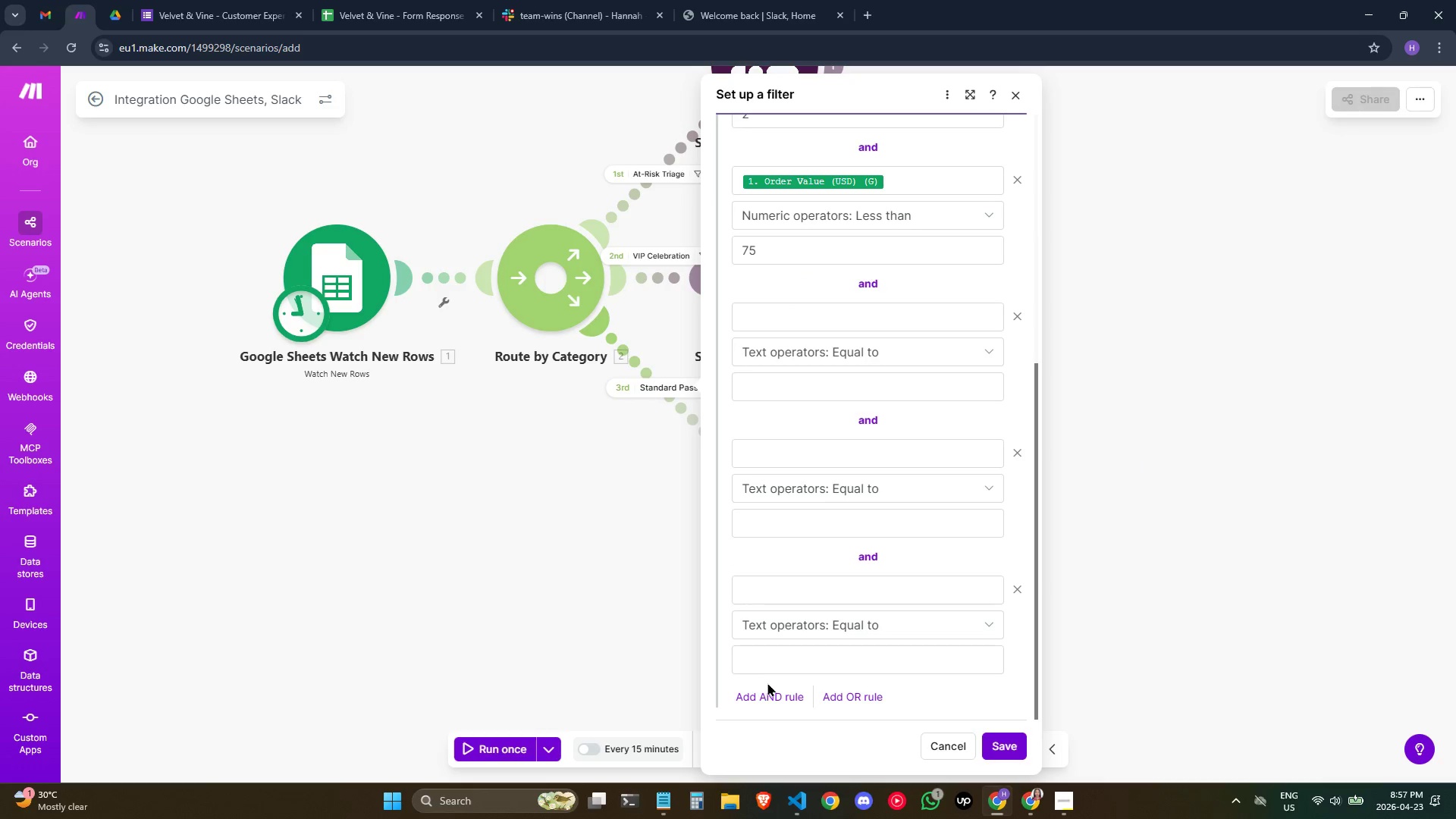 
left_click([767, 689])
 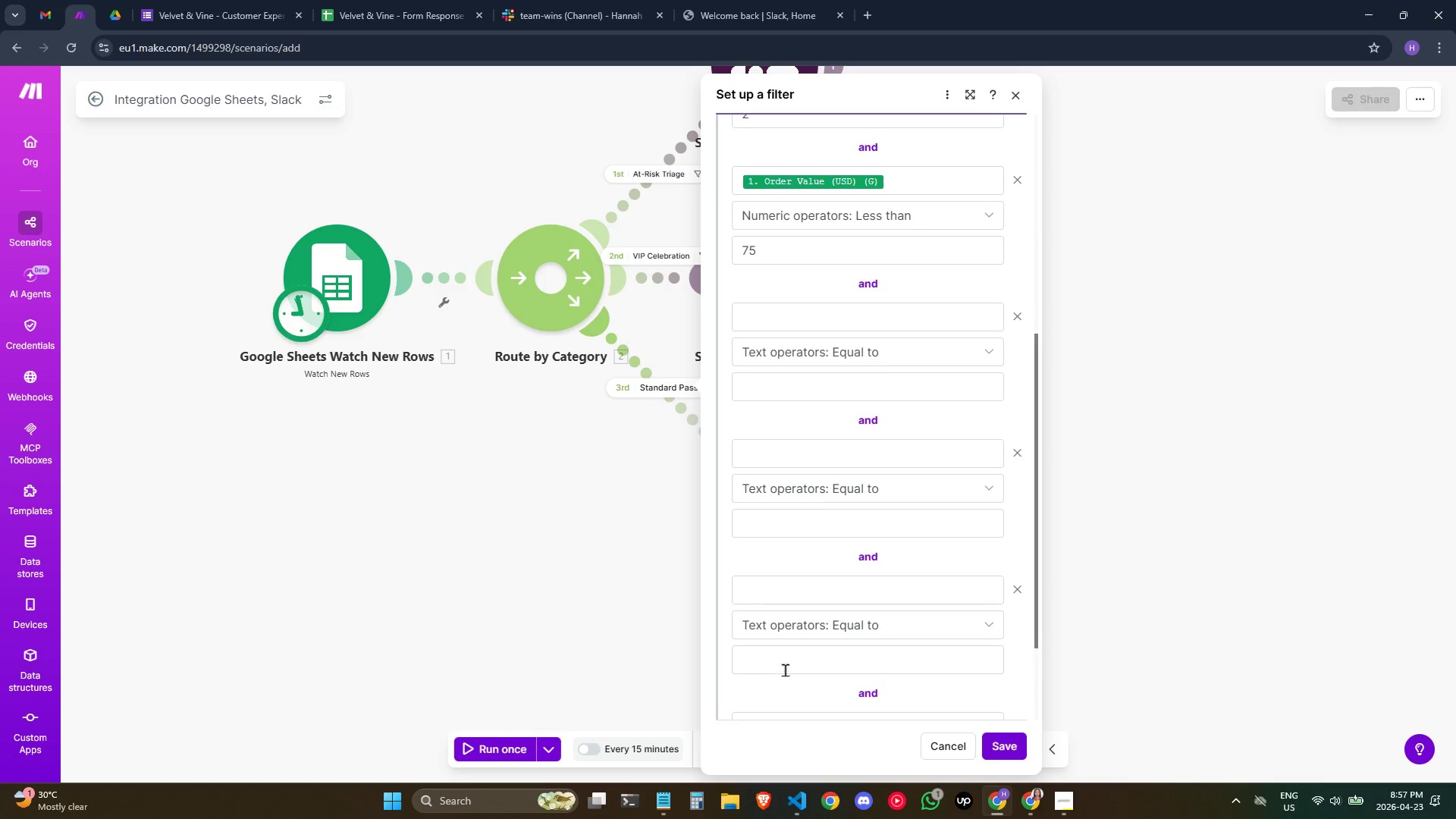 
scroll: coordinate [785, 670], scroll_direction: down, amount: 3.0
 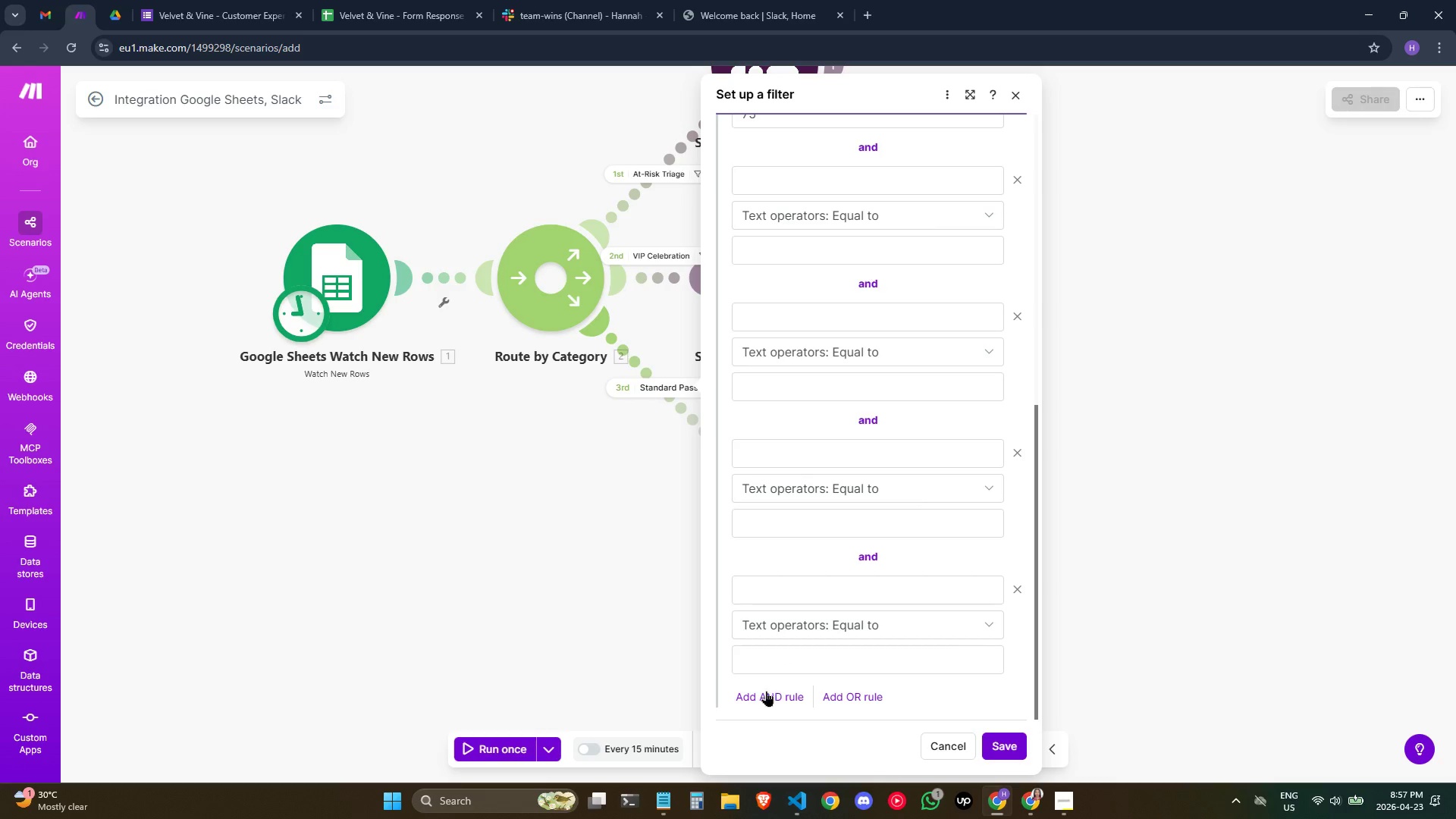 
left_click([758, 700])
 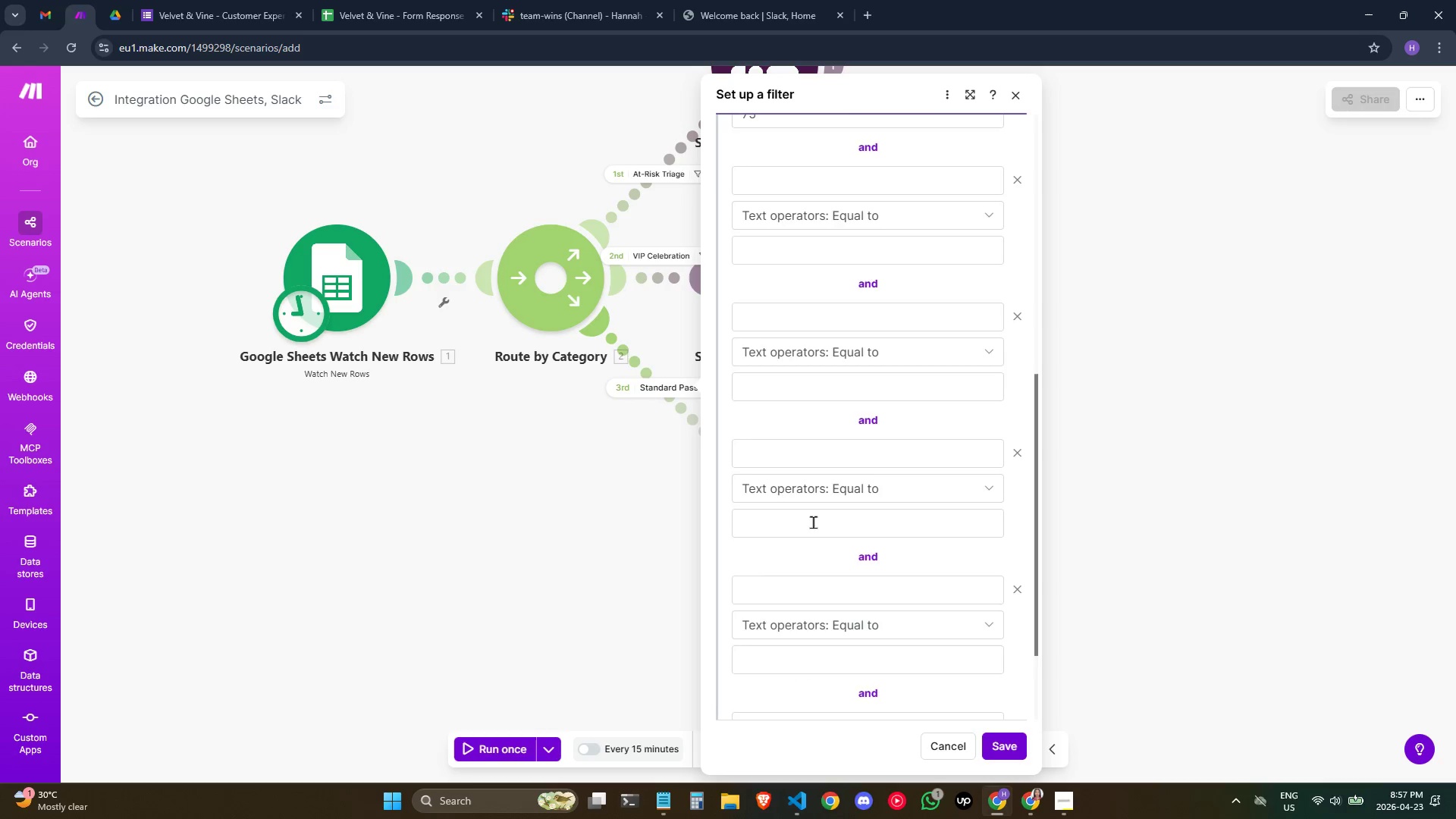 
scroll: coordinate [814, 522], scroll_direction: up, amount: 2.0
 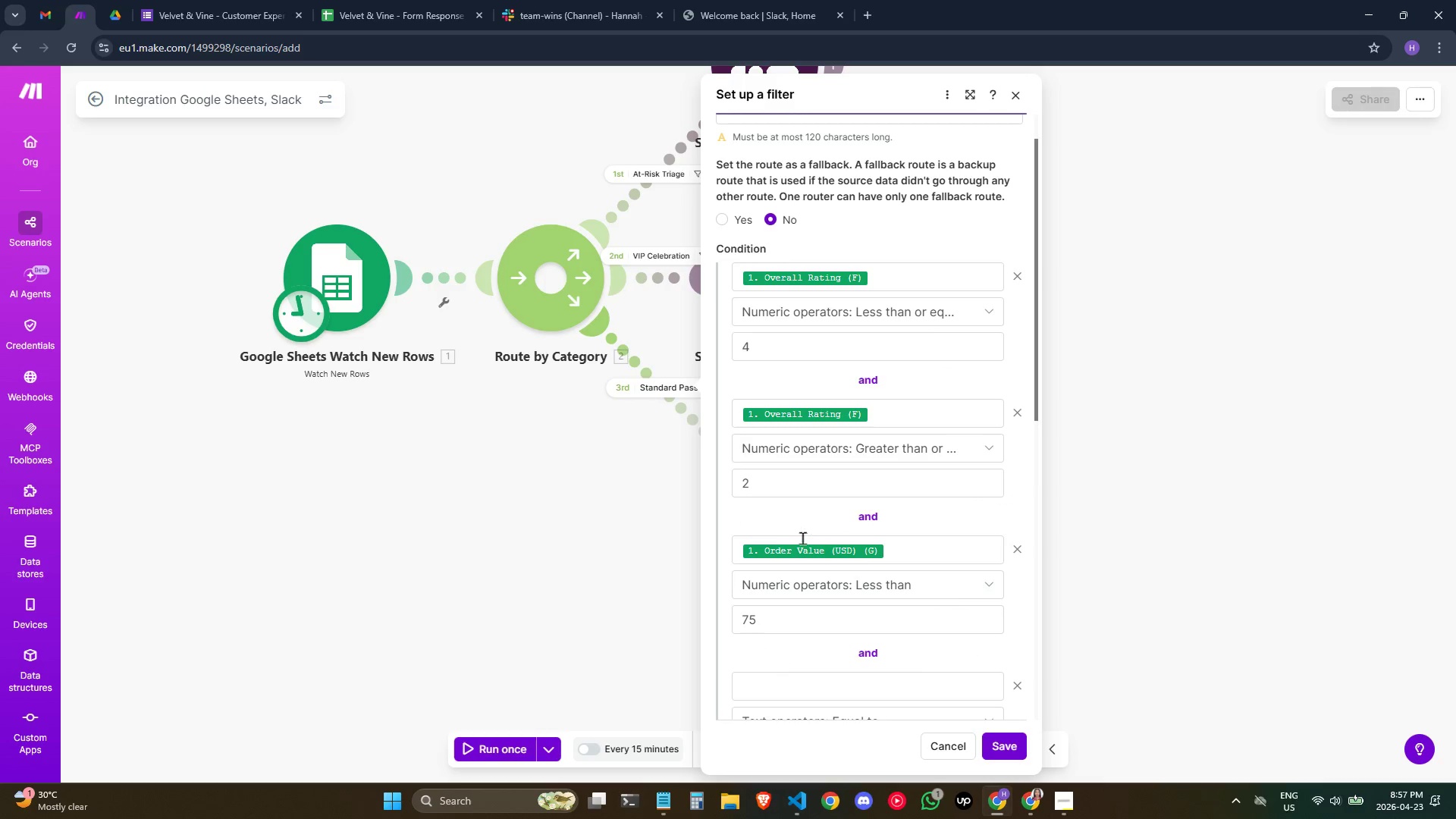 
scroll: coordinate [806, 542], scroll_direction: down, amount: 2.0
 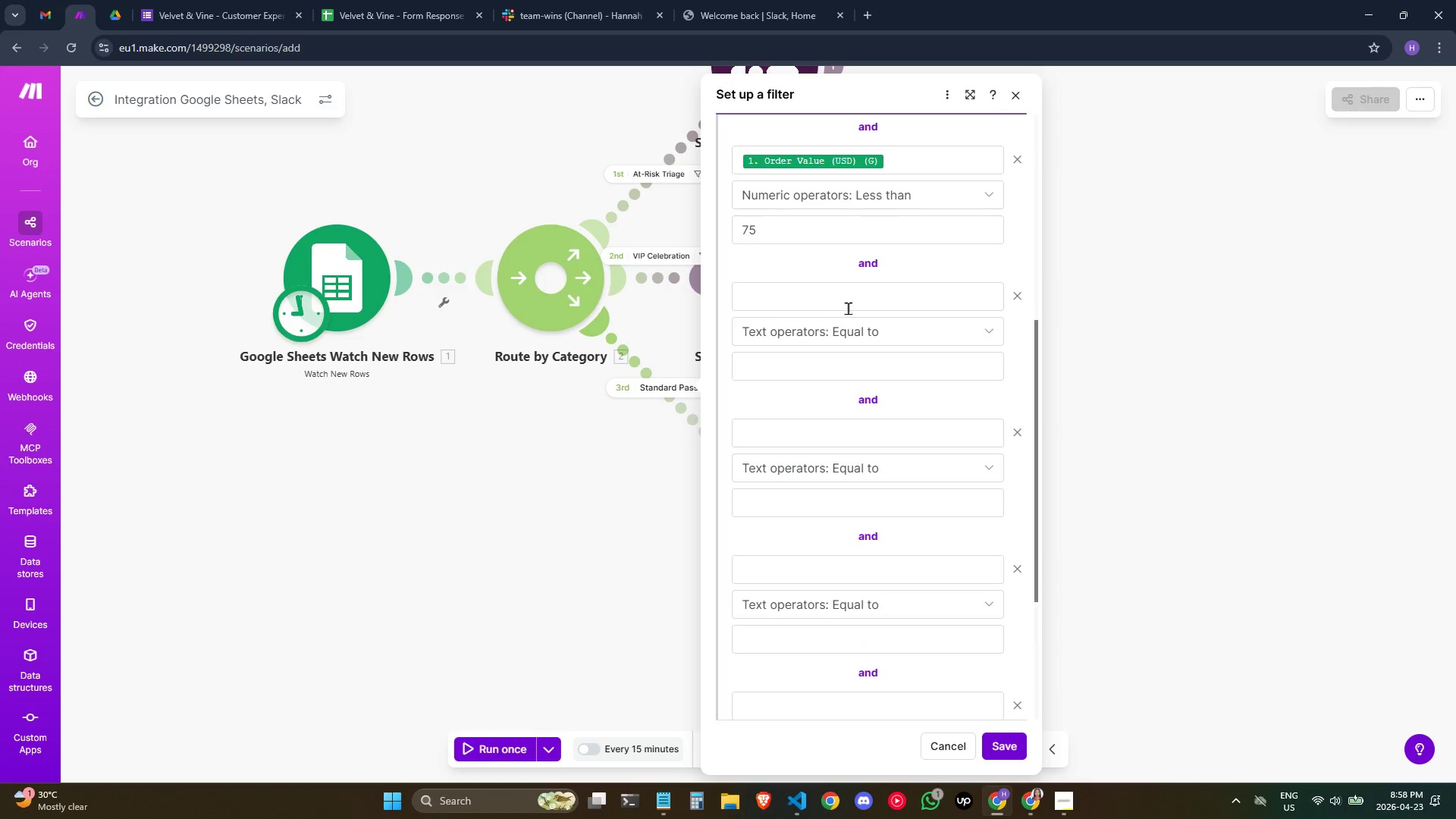 
left_click([855, 301])
 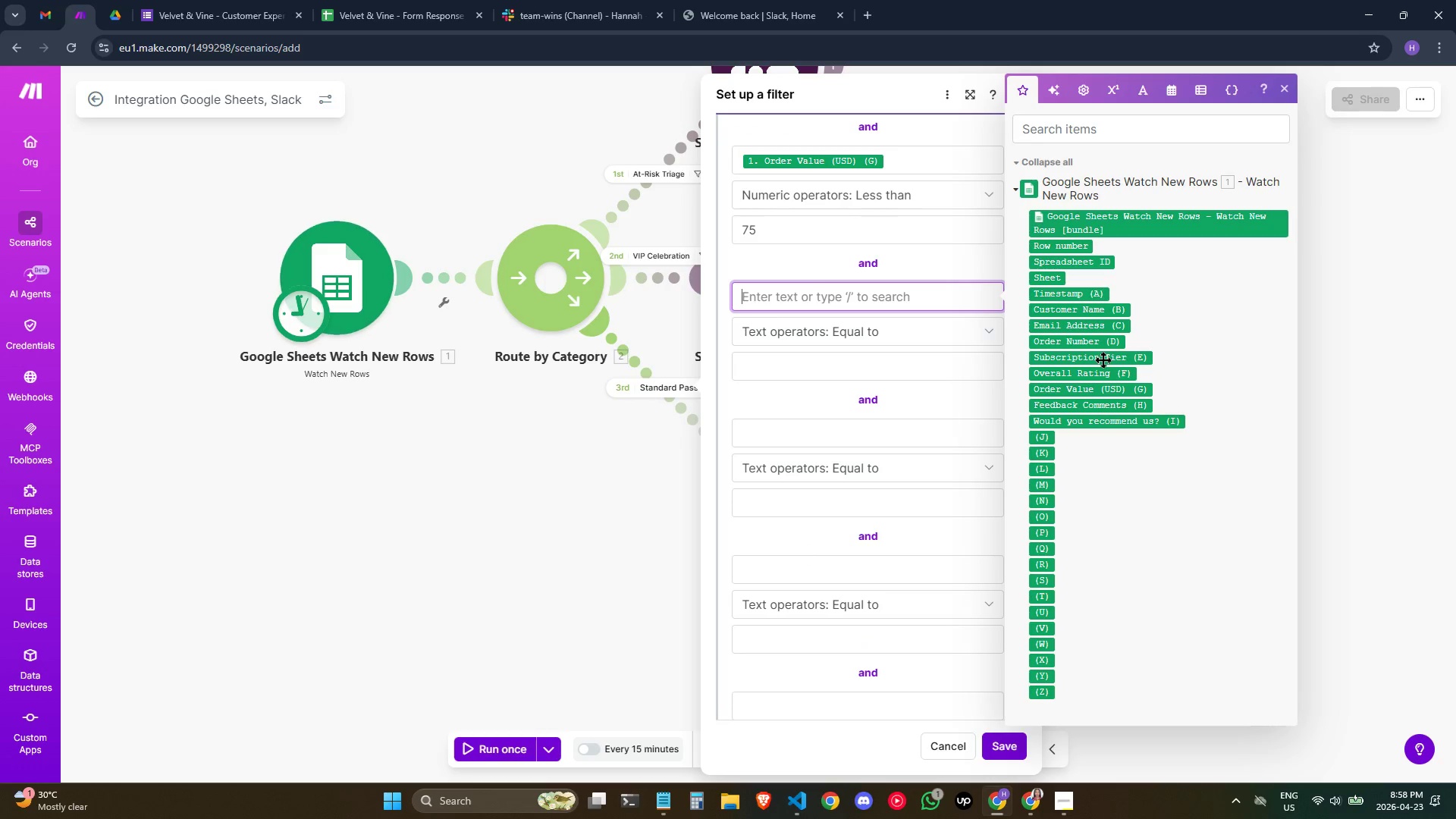 
left_click([1102, 401])
 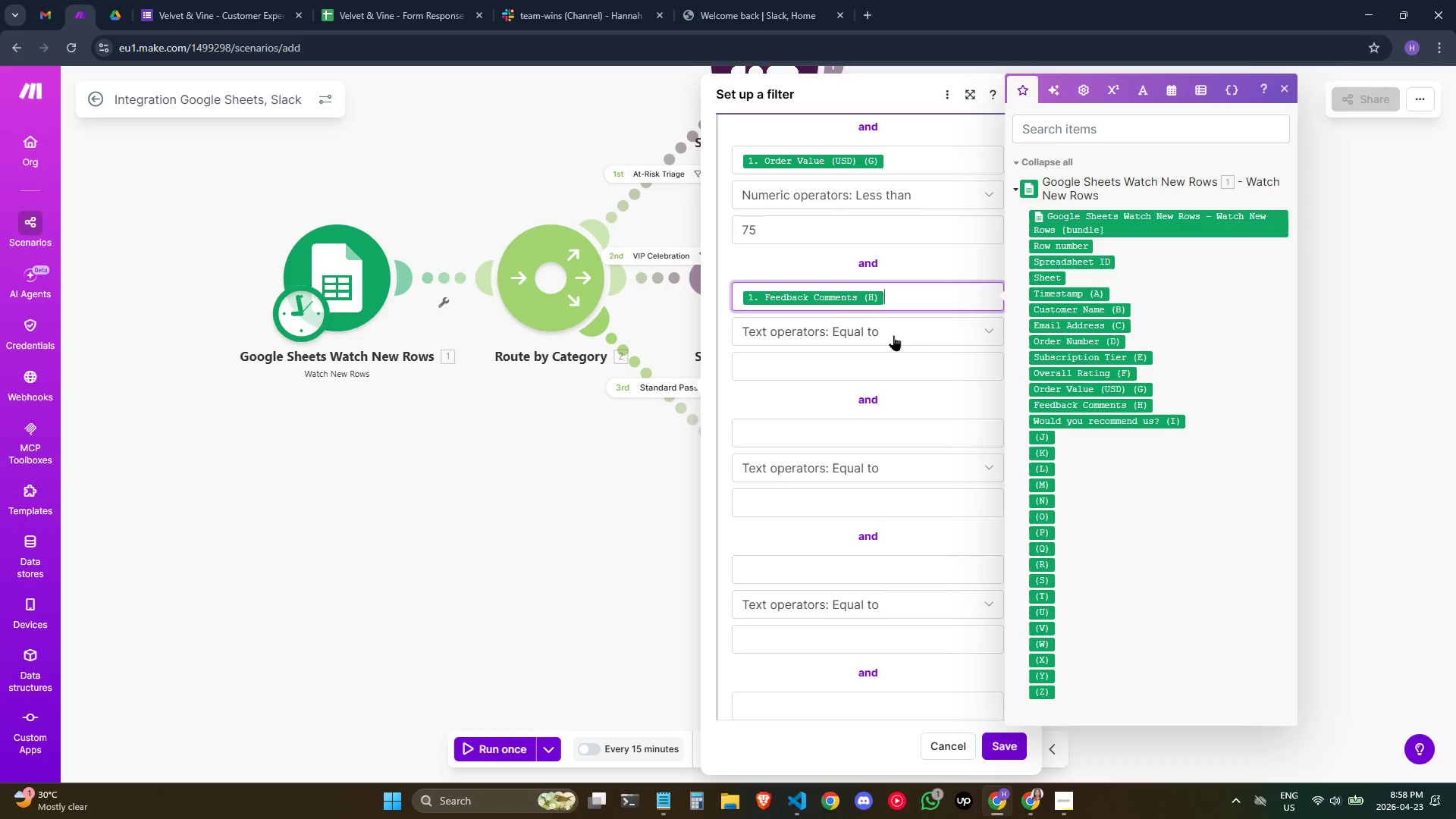 
left_click([893, 335])
 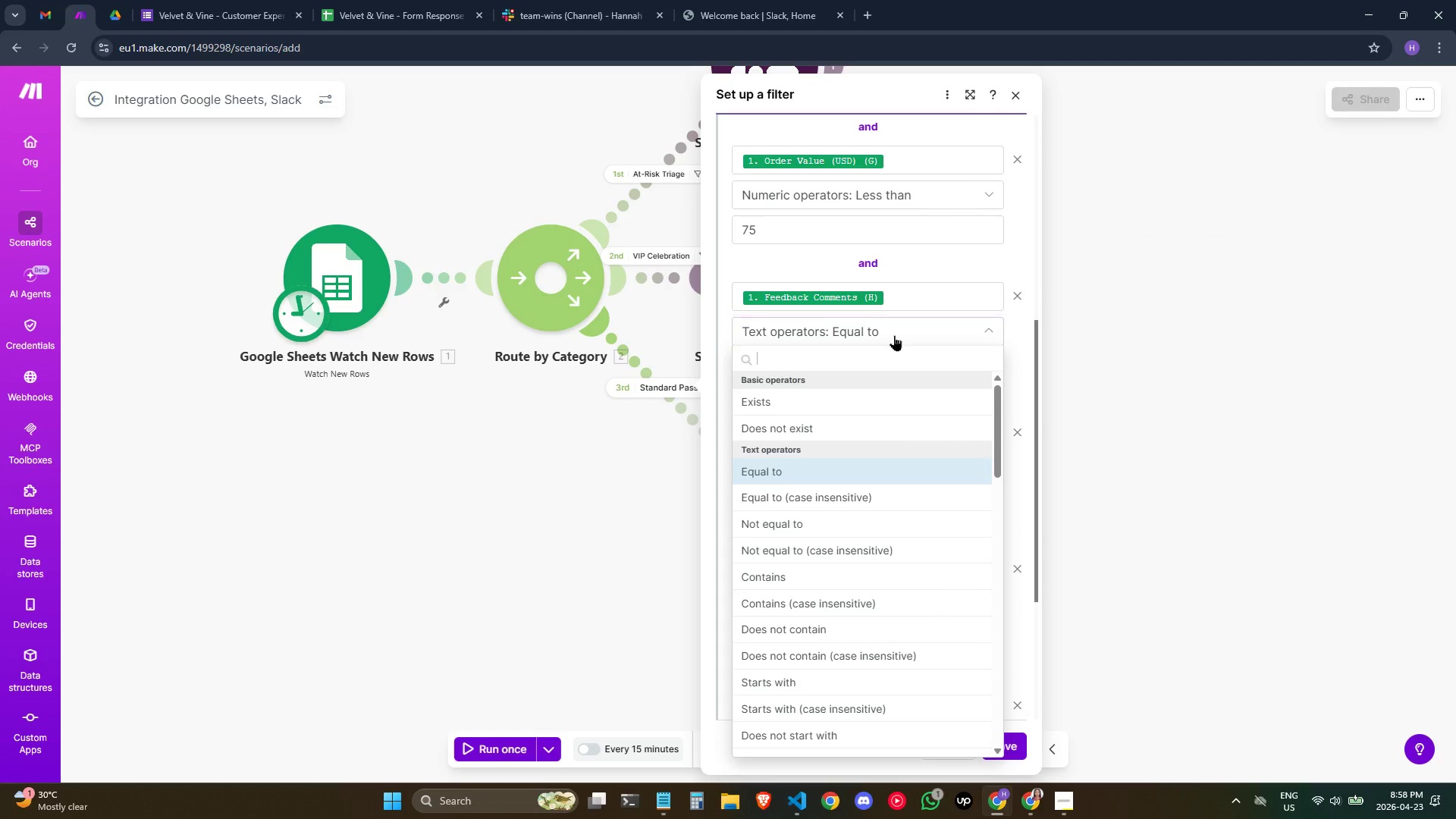 
type(do)
 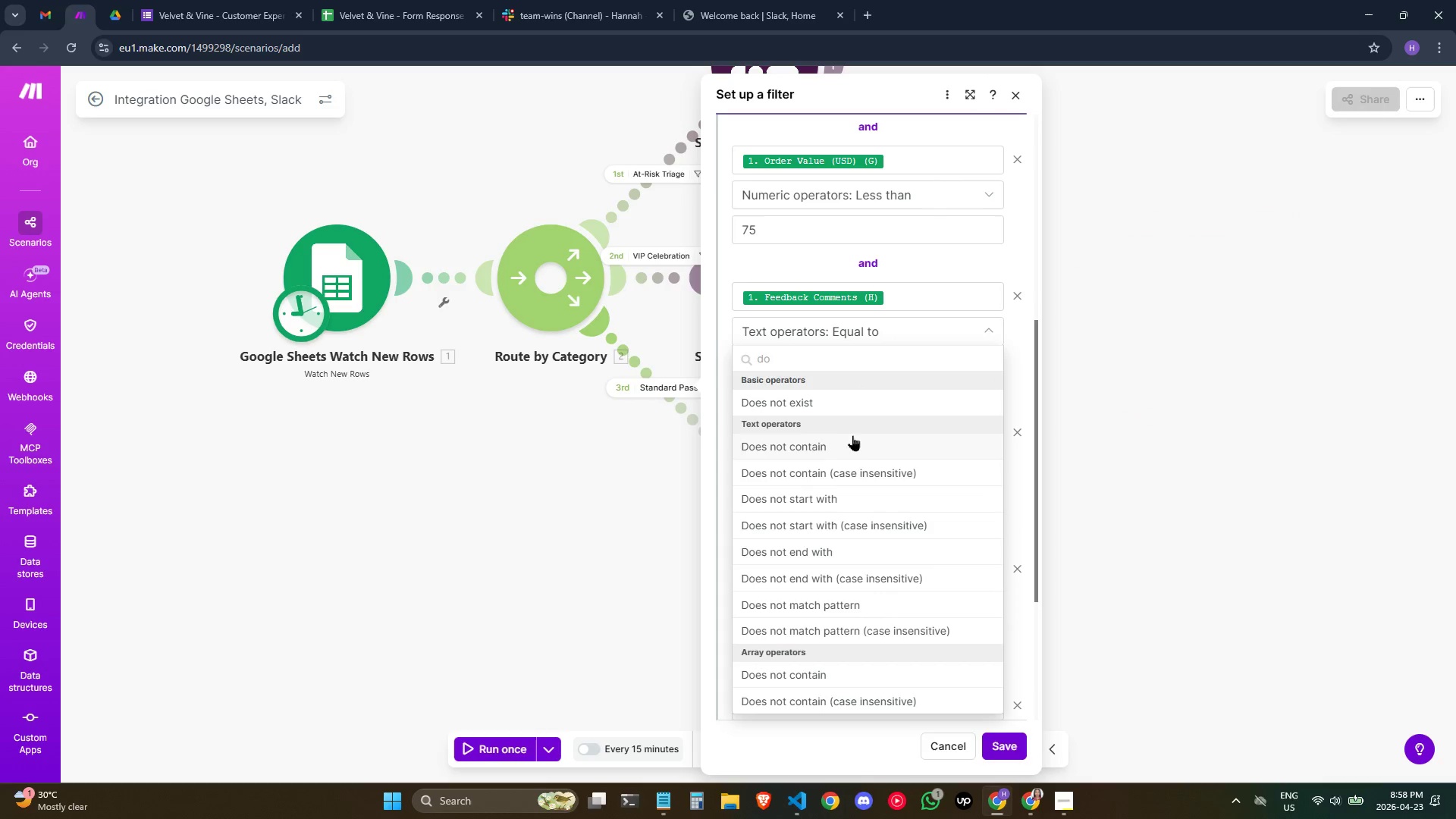 
left_click([850, 439])
 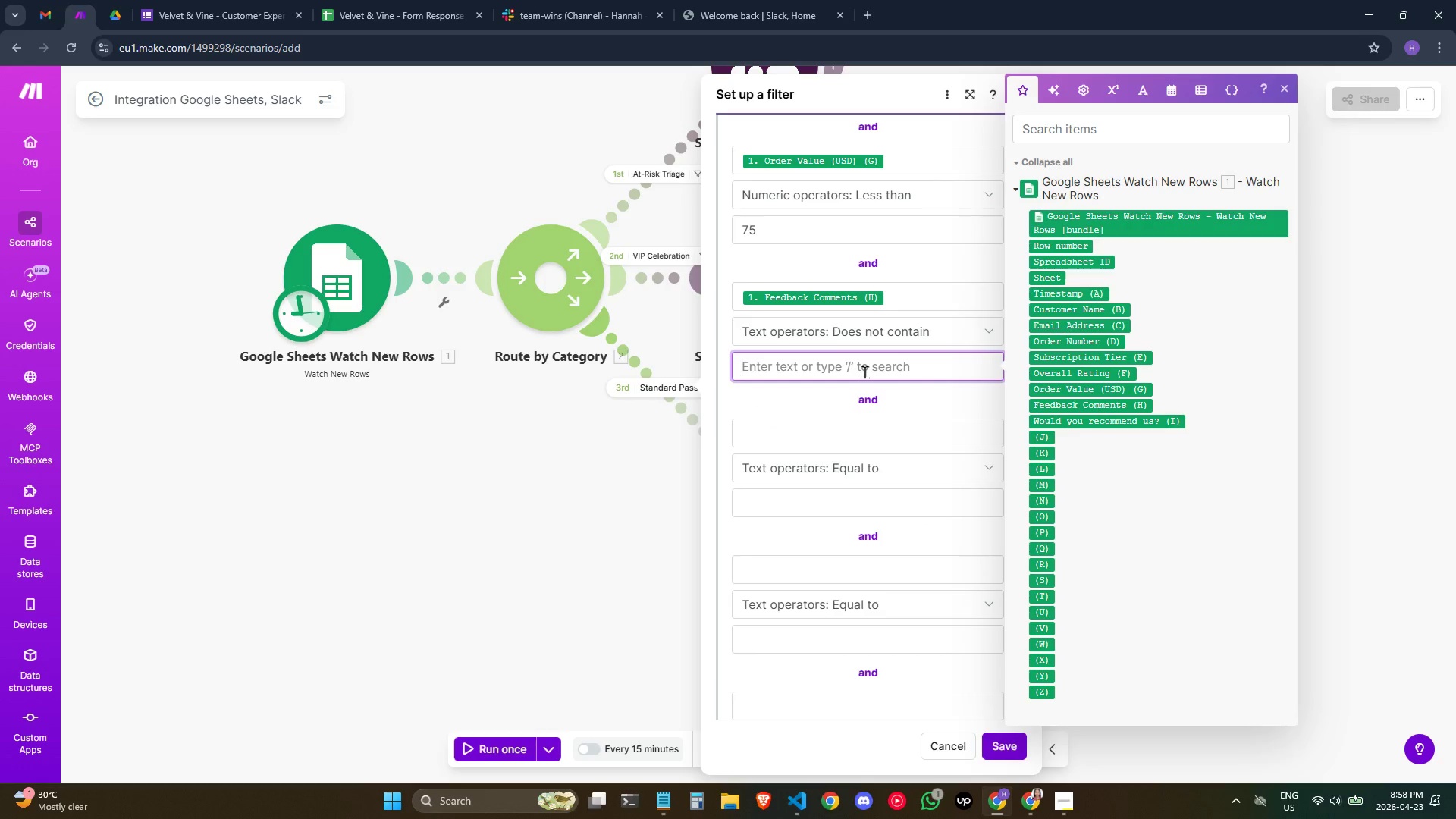 
type(damage)
 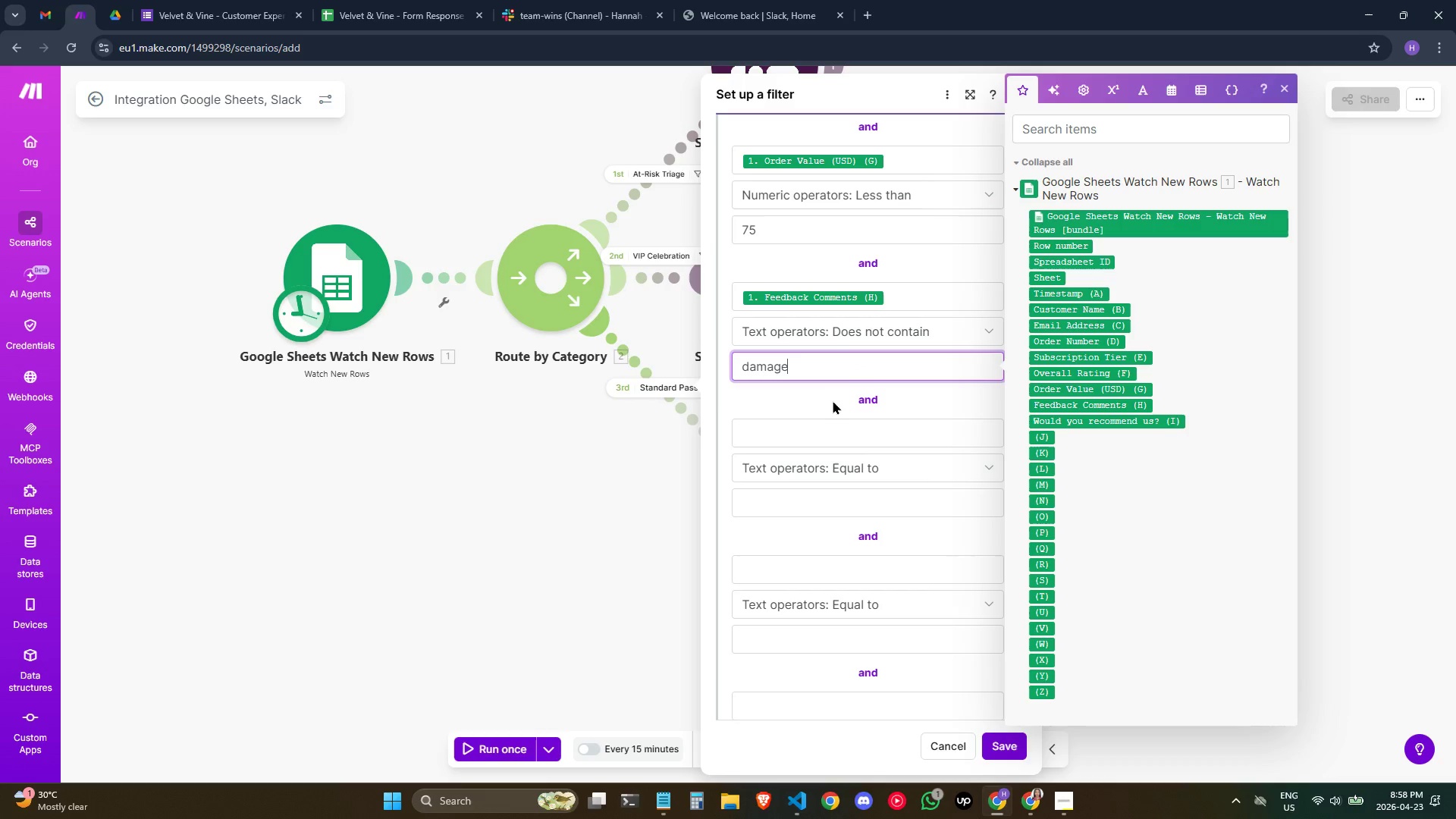 
left_click([813, 428])
 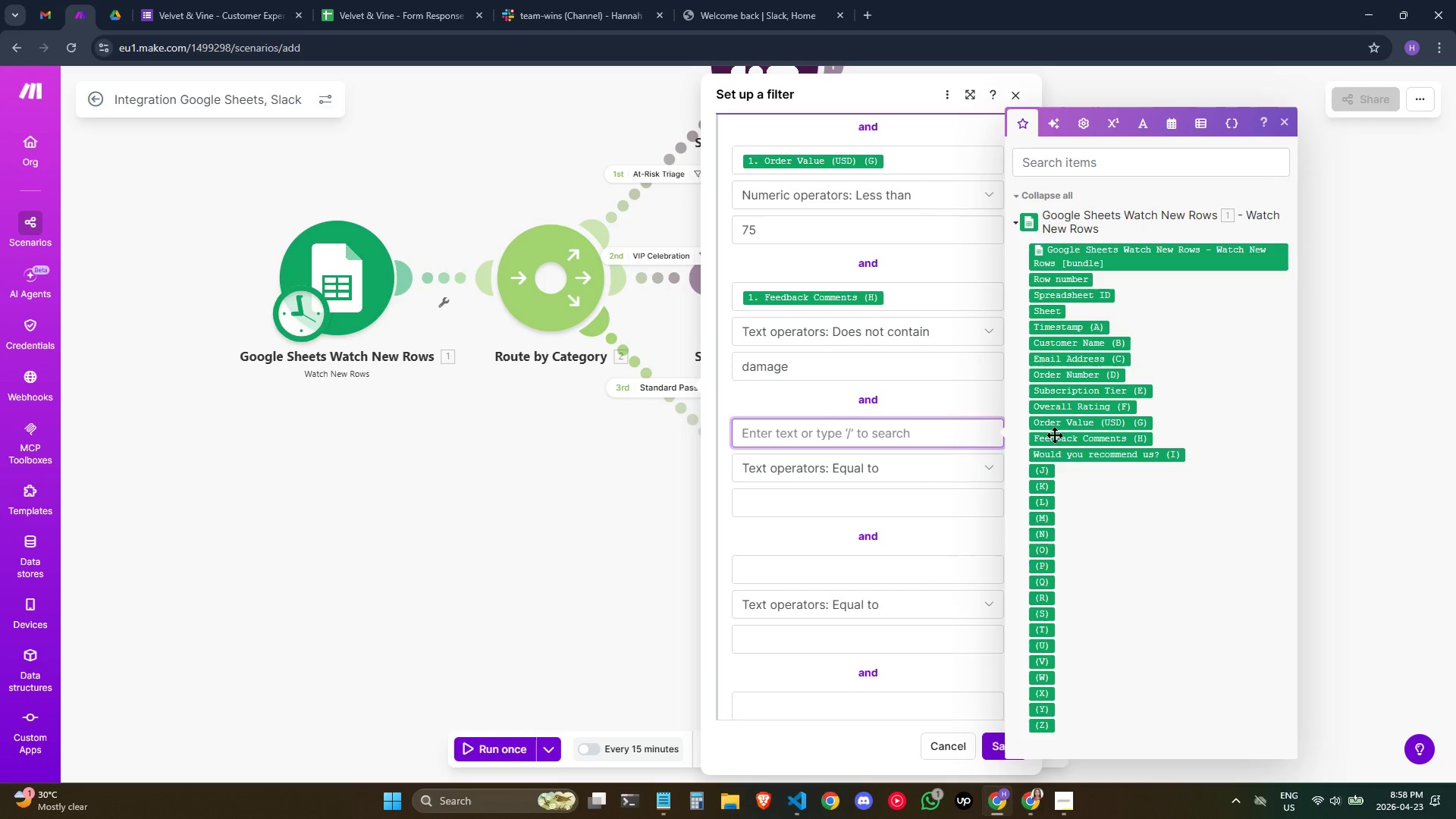 
left_click([1053, 436])
 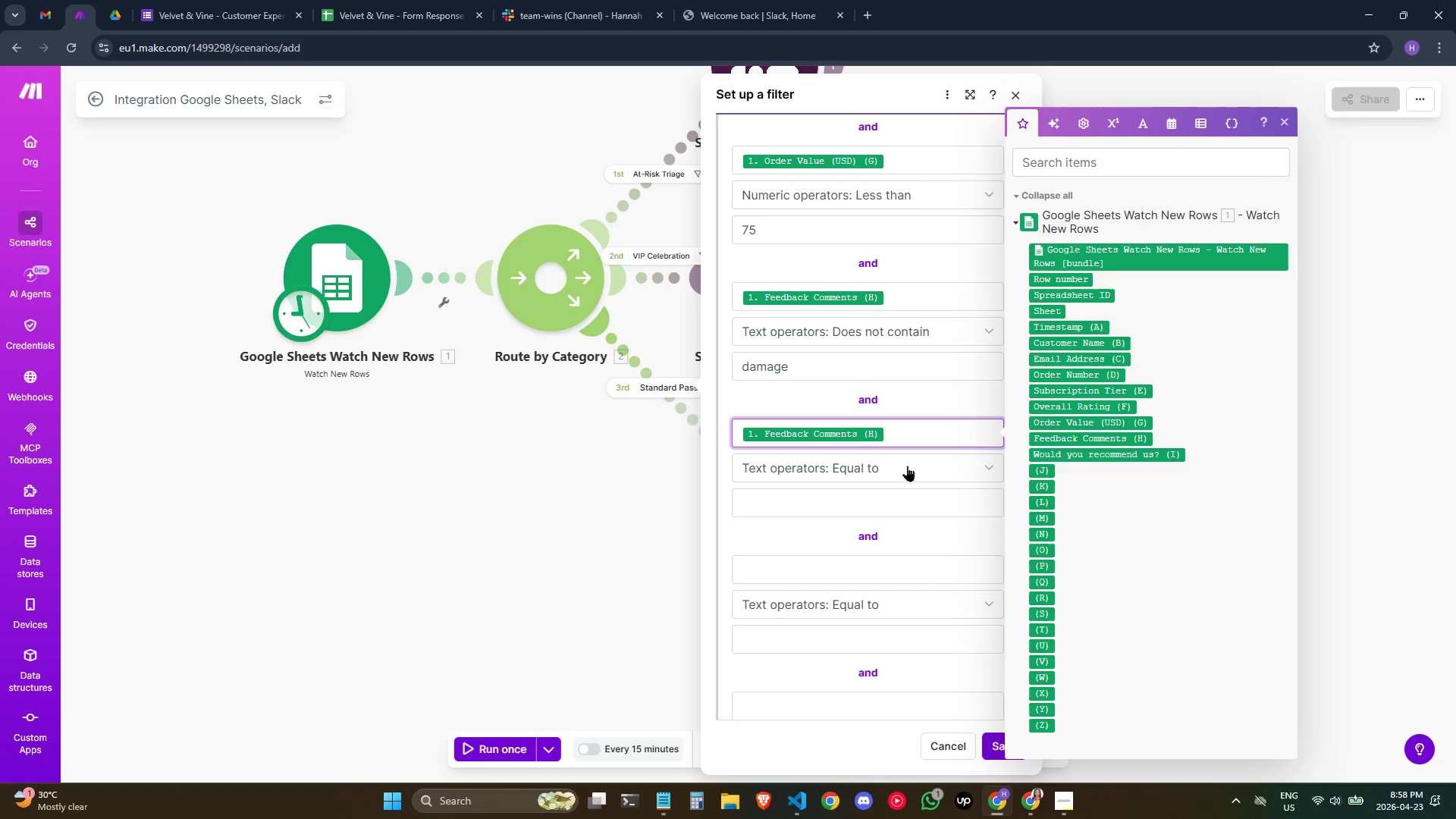 
wait(5.69)
 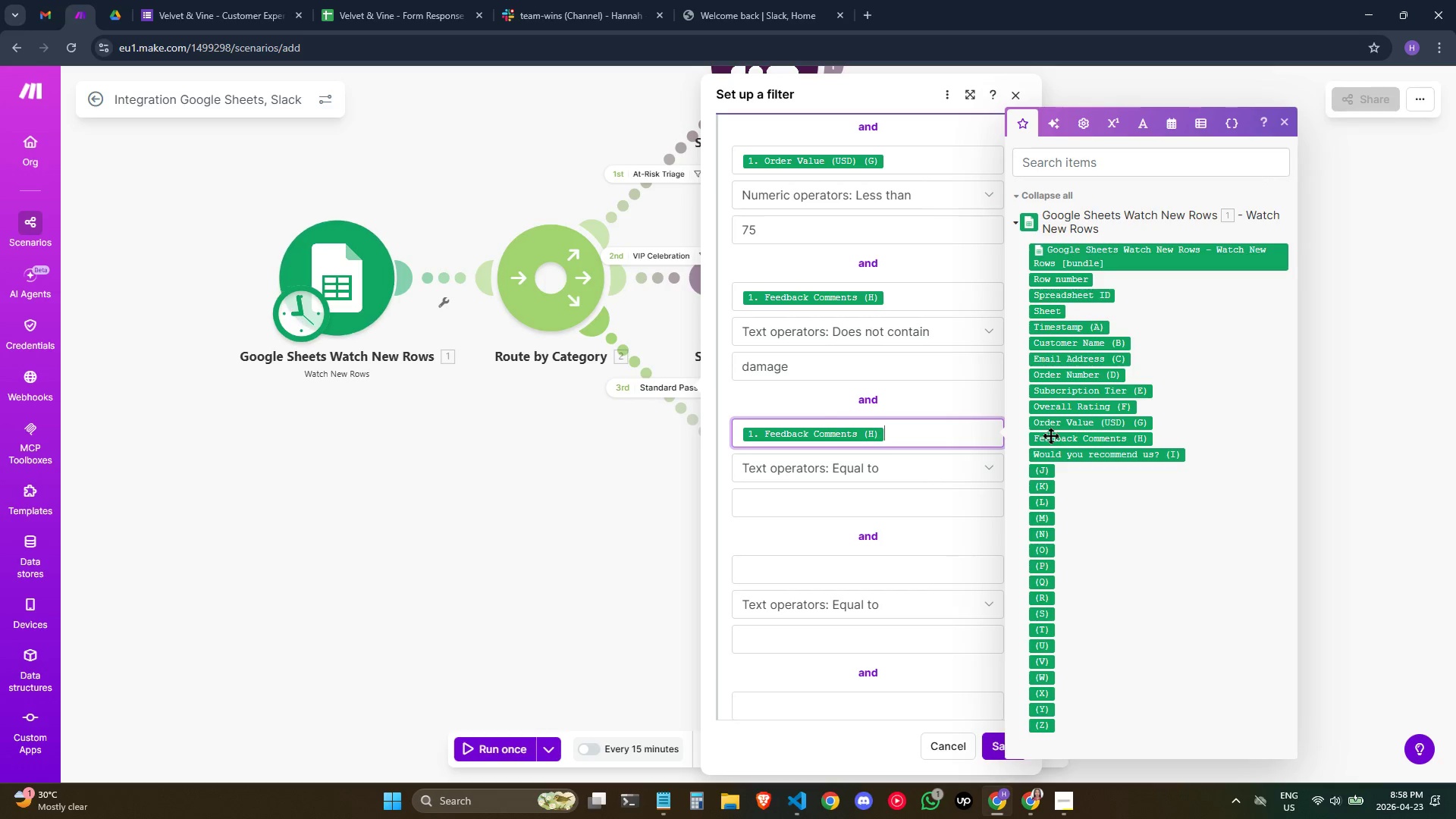 
left_click([907, 466])
 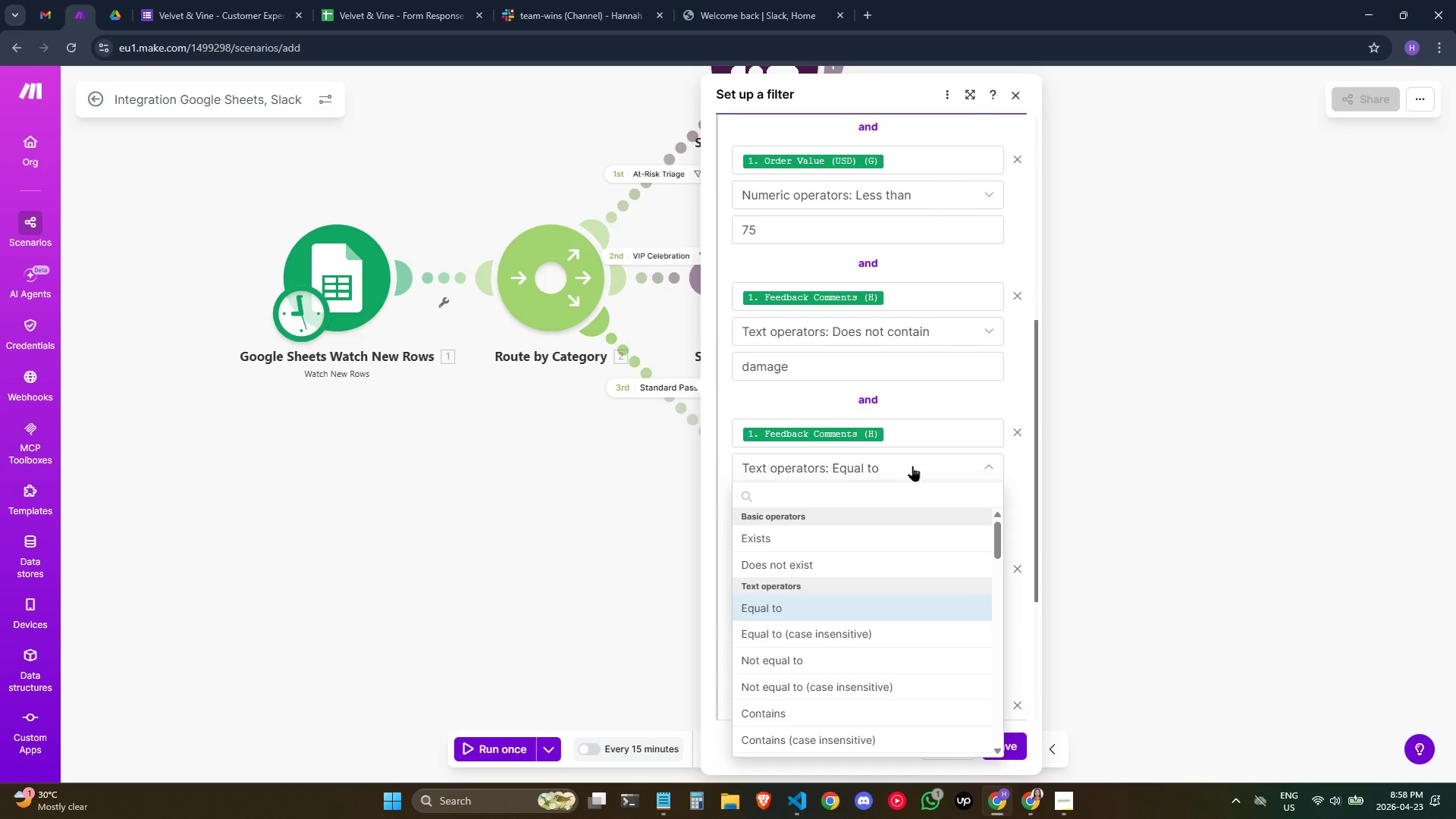 
type(doe)
 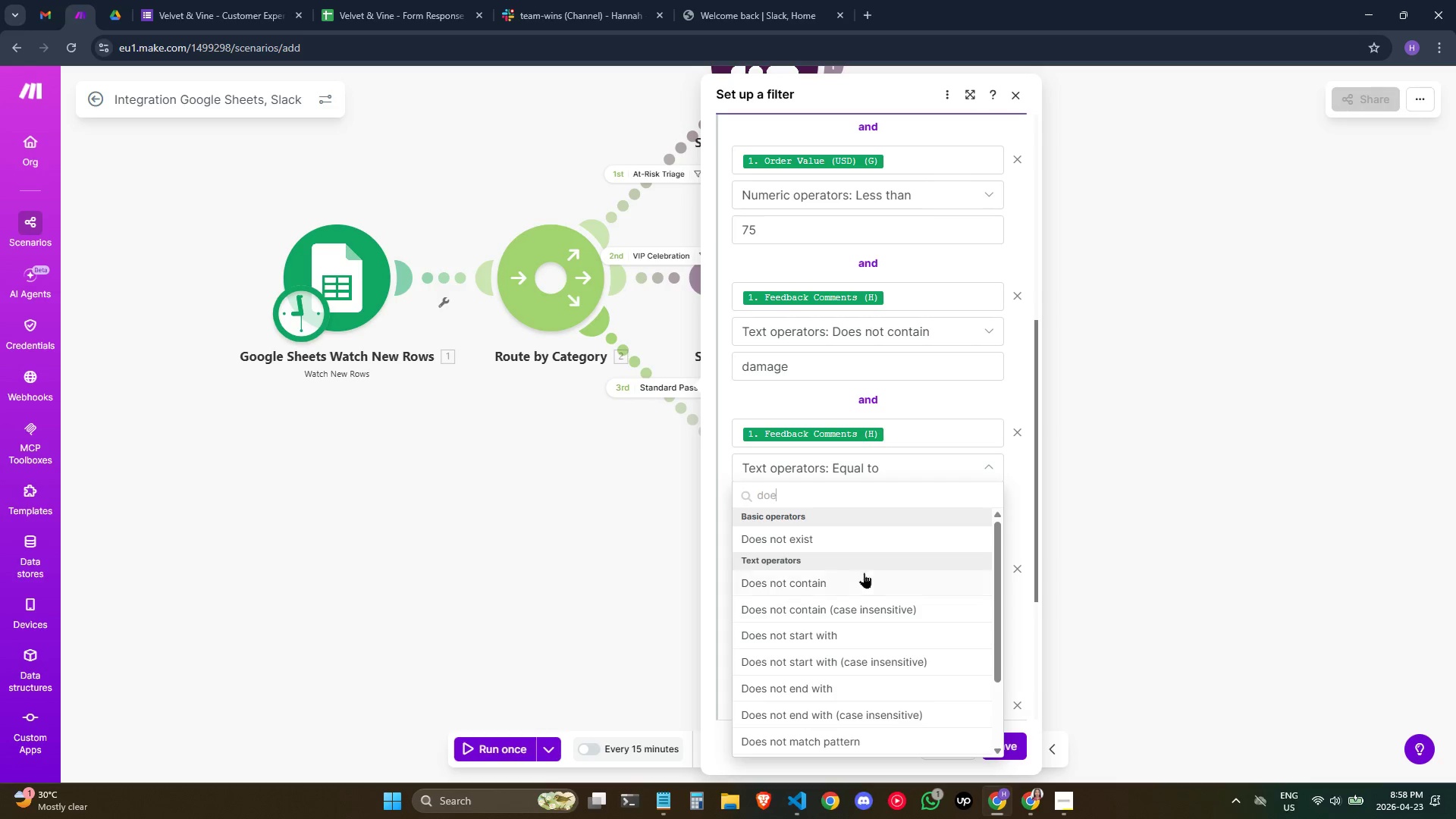 
left_click([862, 578])
 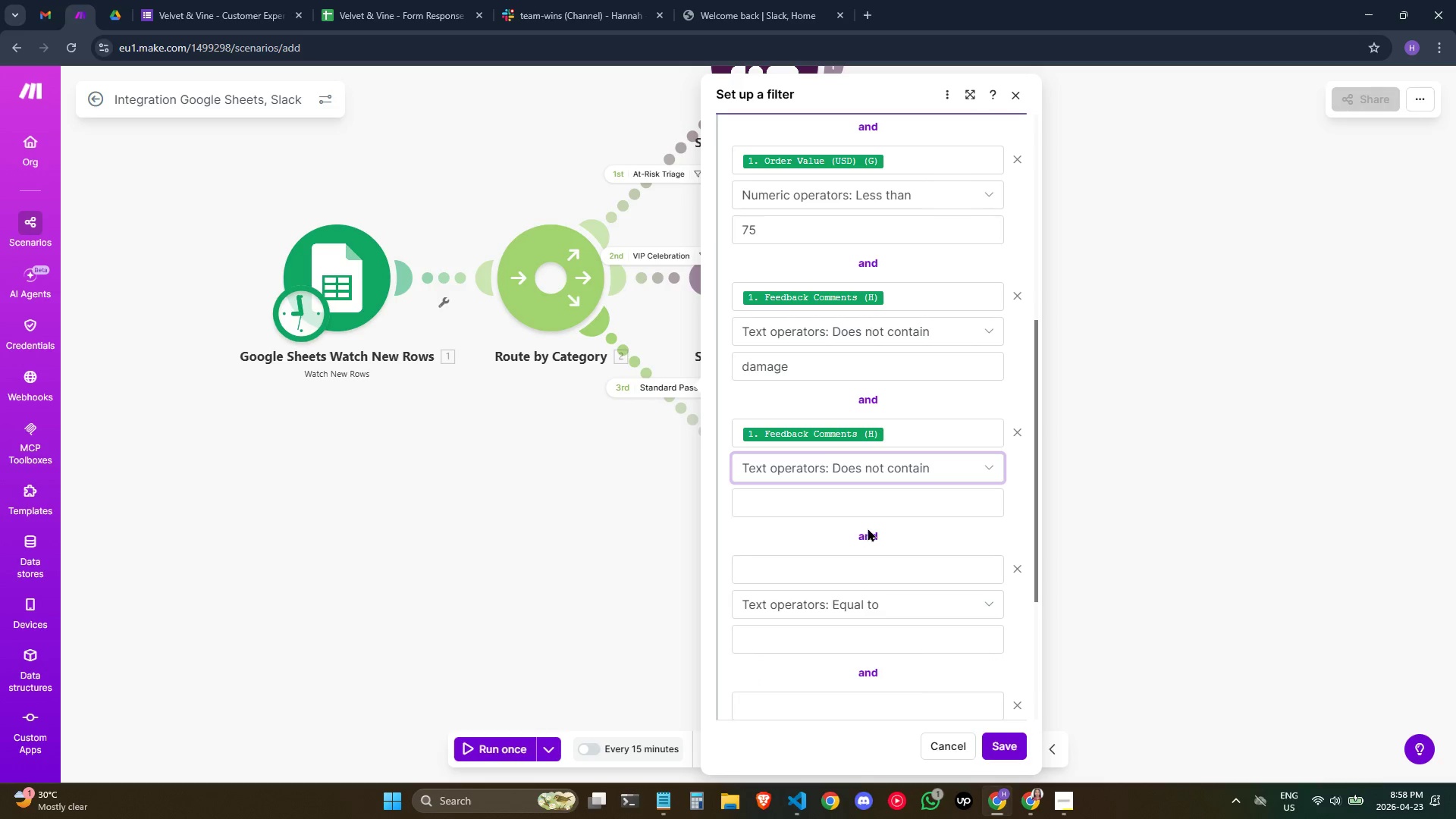 
left_click([882, 509])
 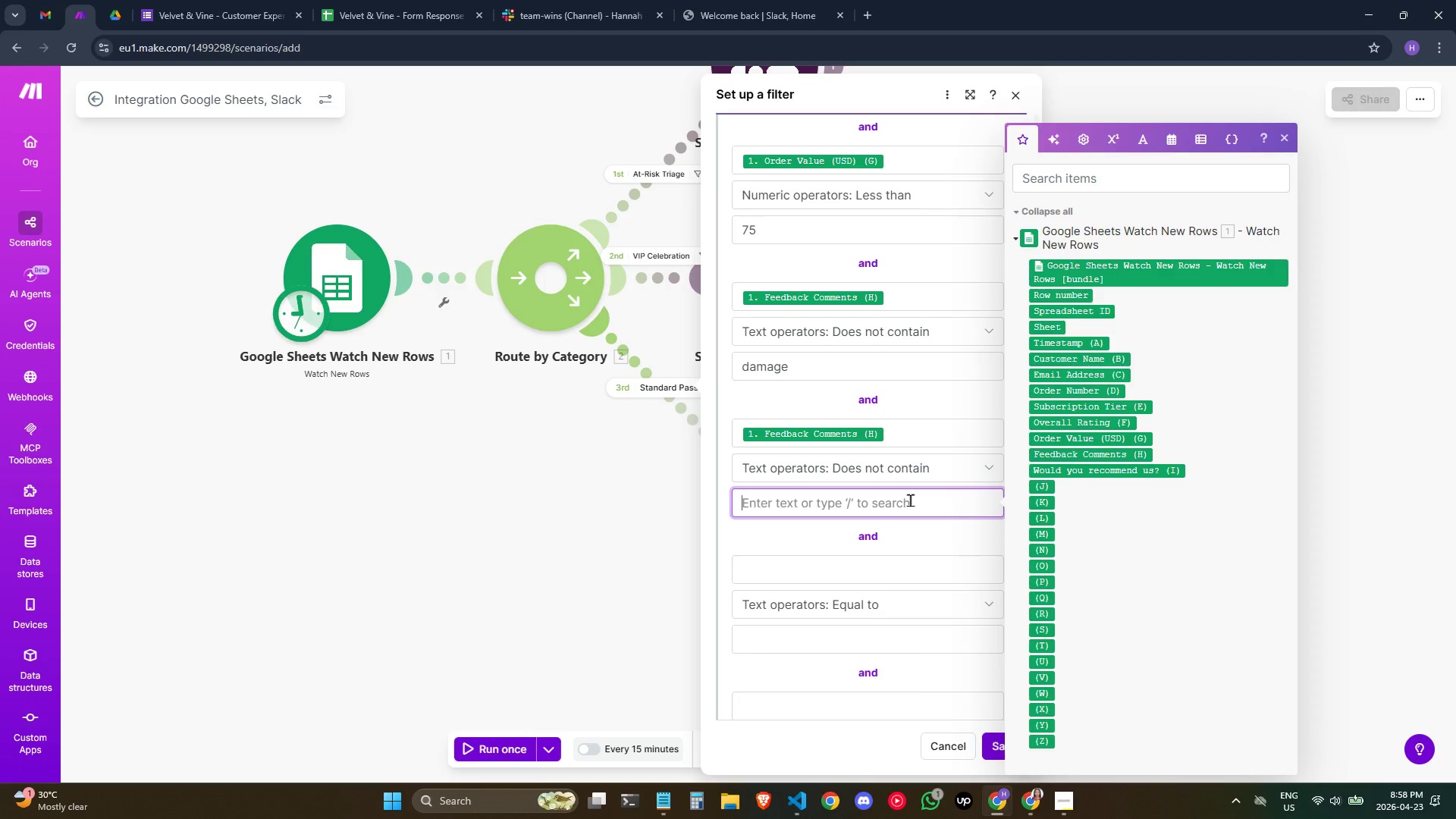 
type(died)
 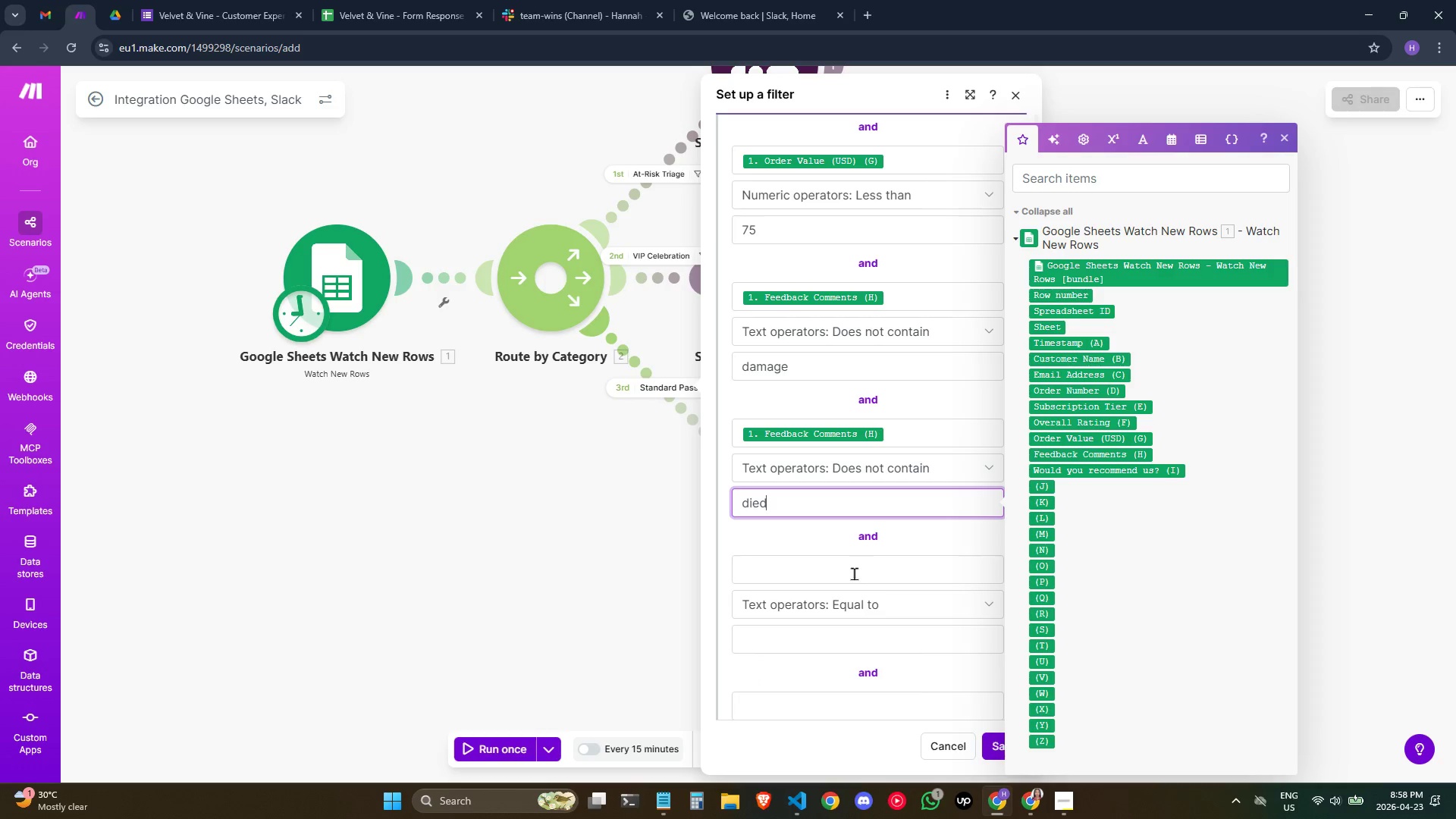 
left_click([854, 573])
 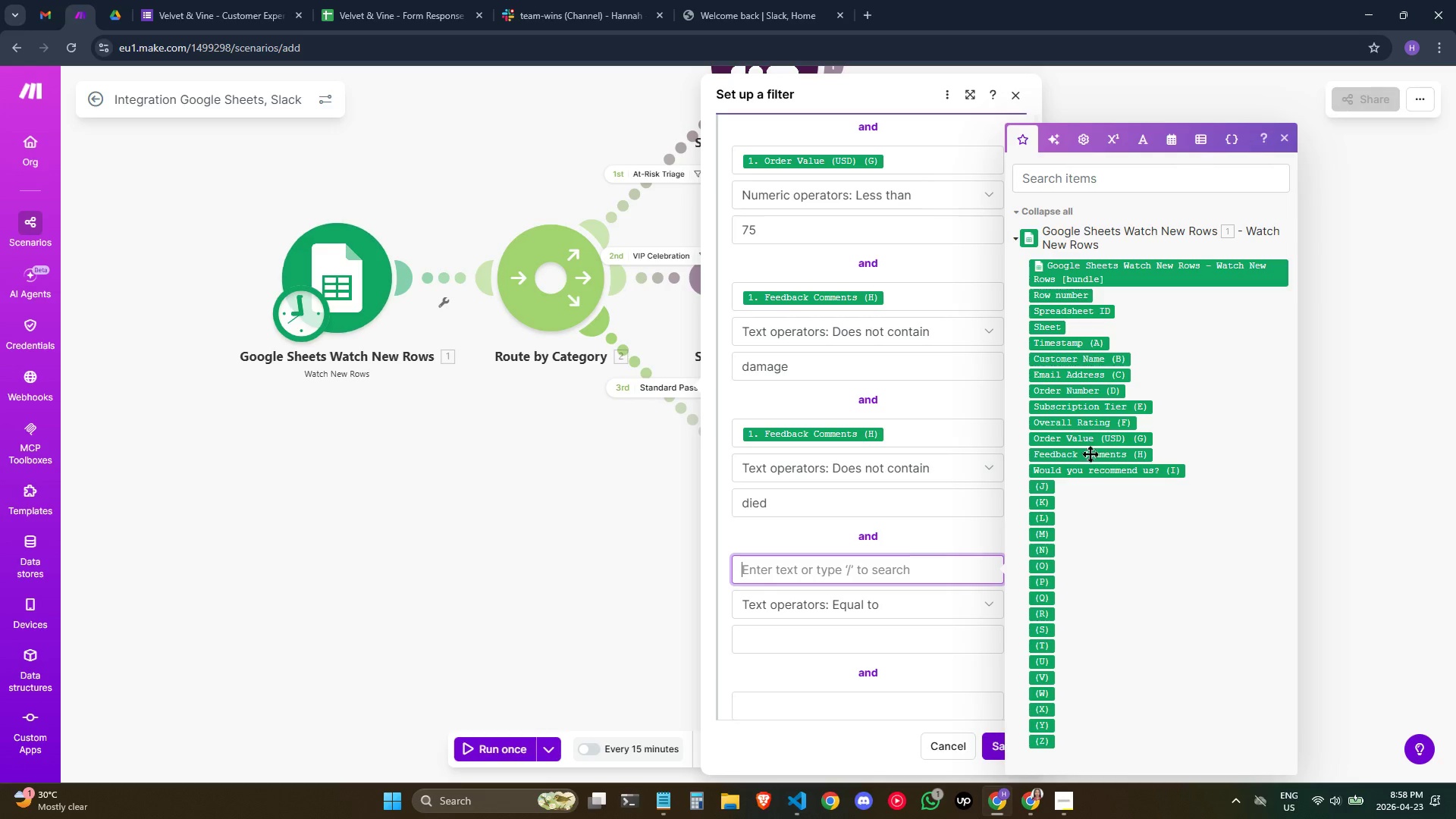 
left_click([1088, 456])
 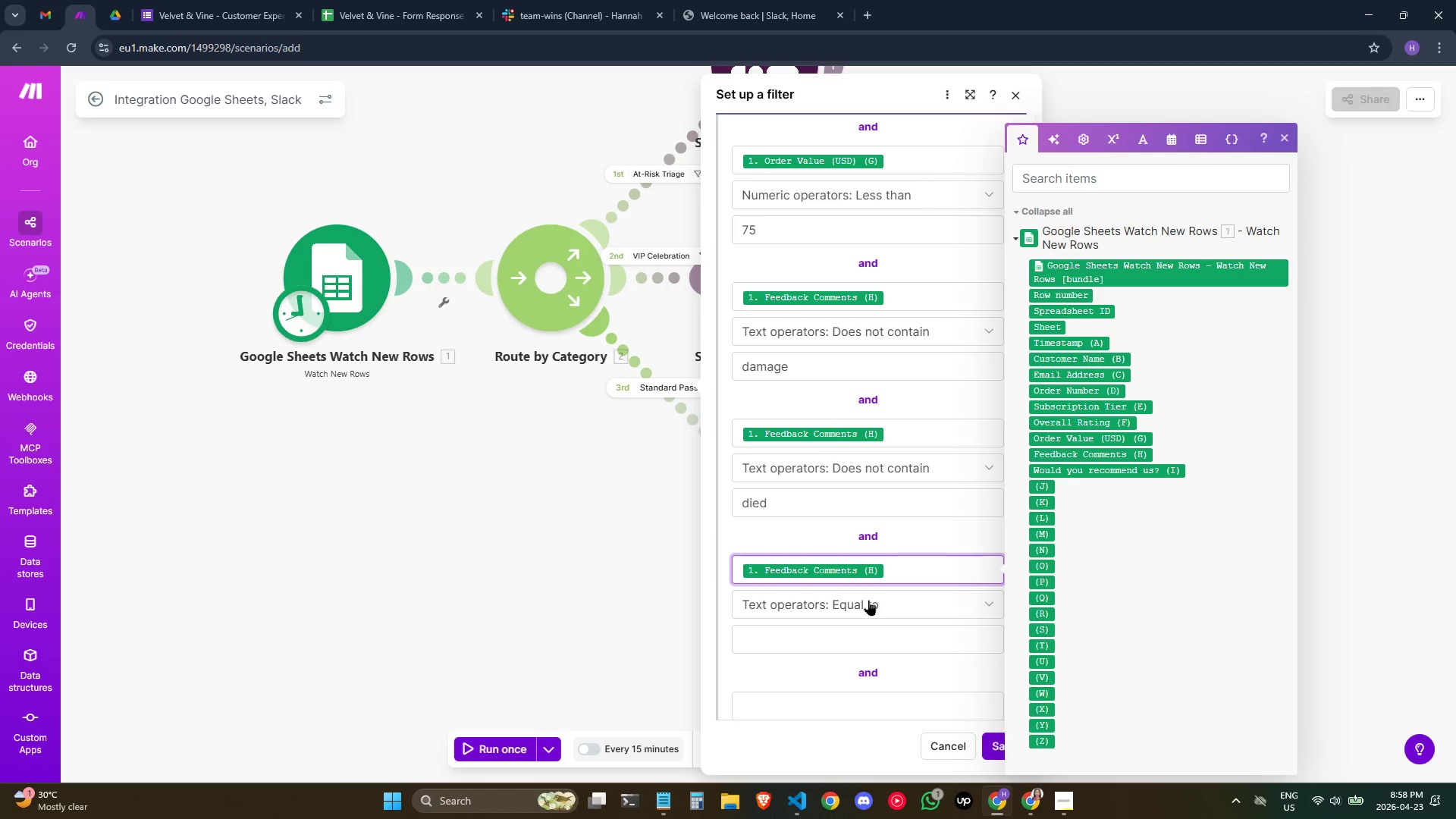 
left_click([868, 600])
 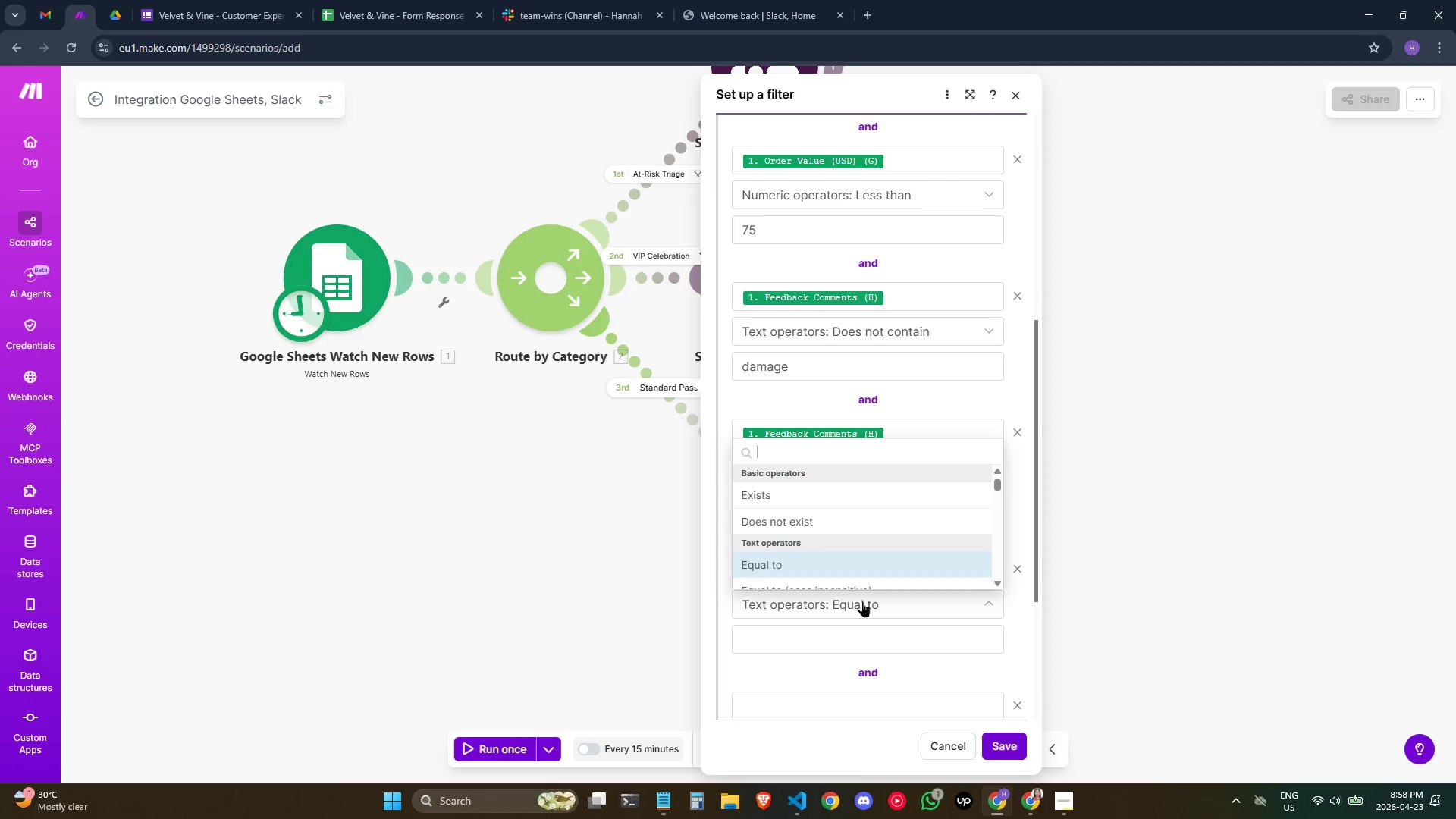 
type(does)
 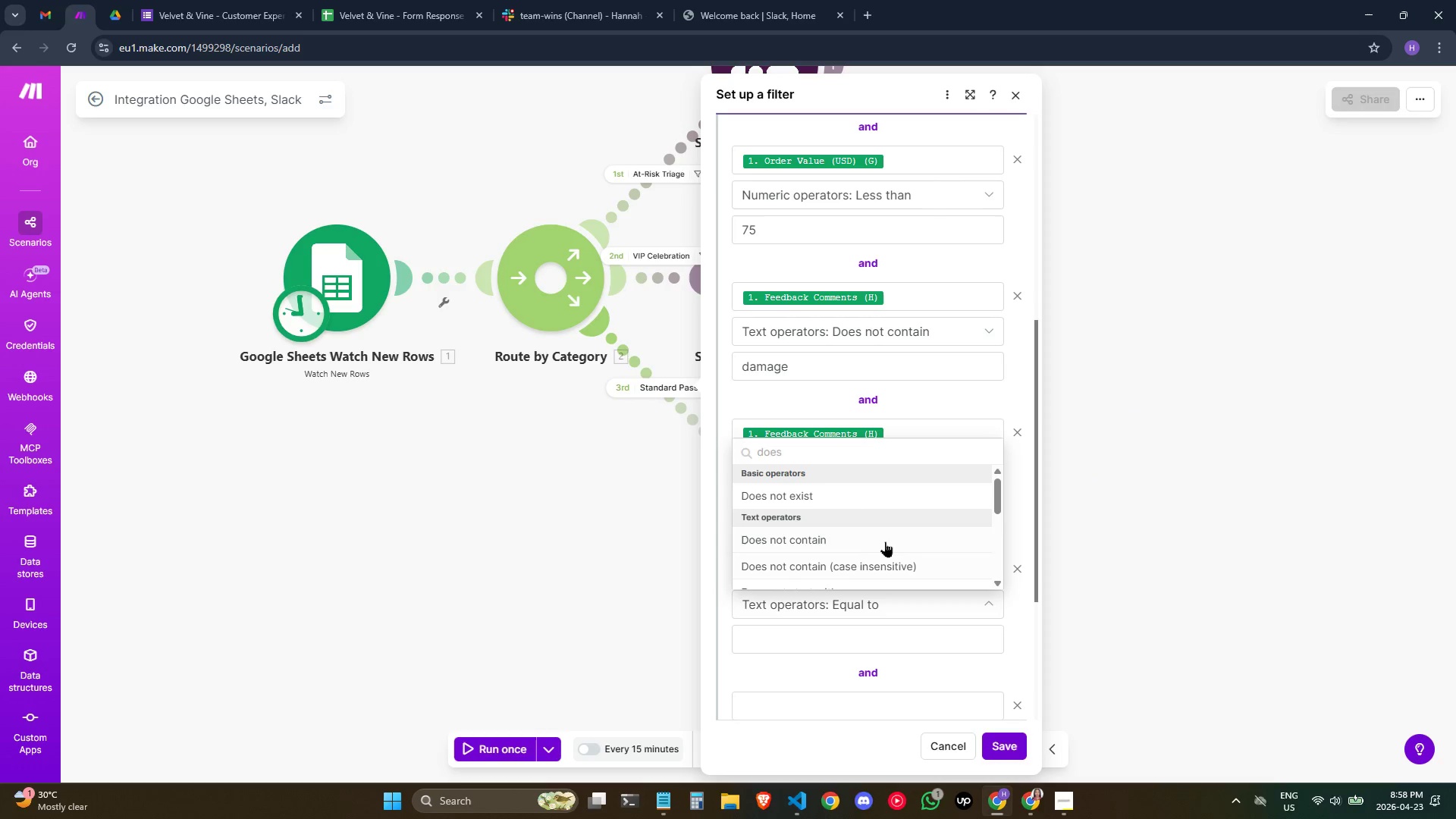 
left_click([886, 538])
 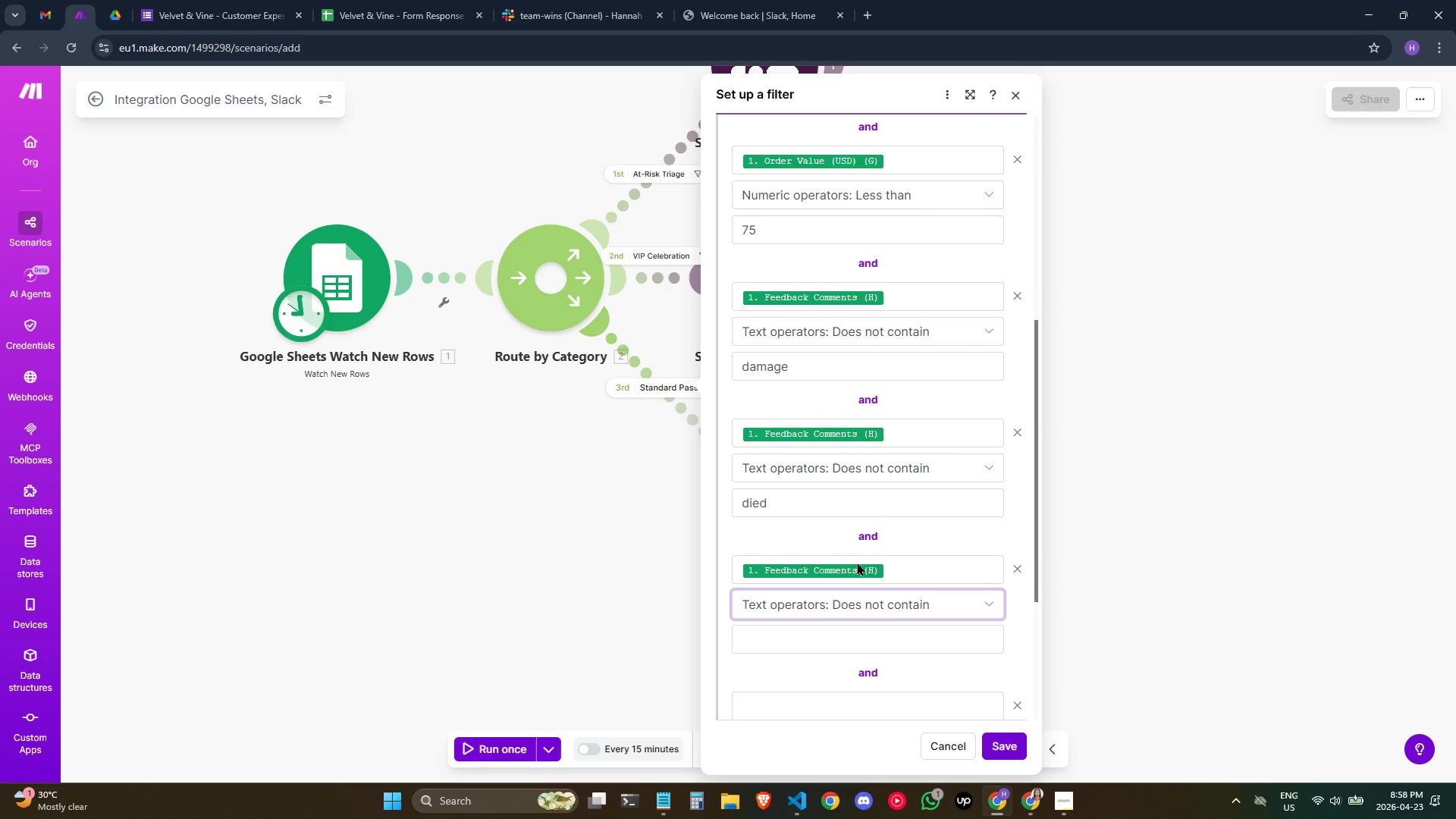 
left_click([803, 640])
 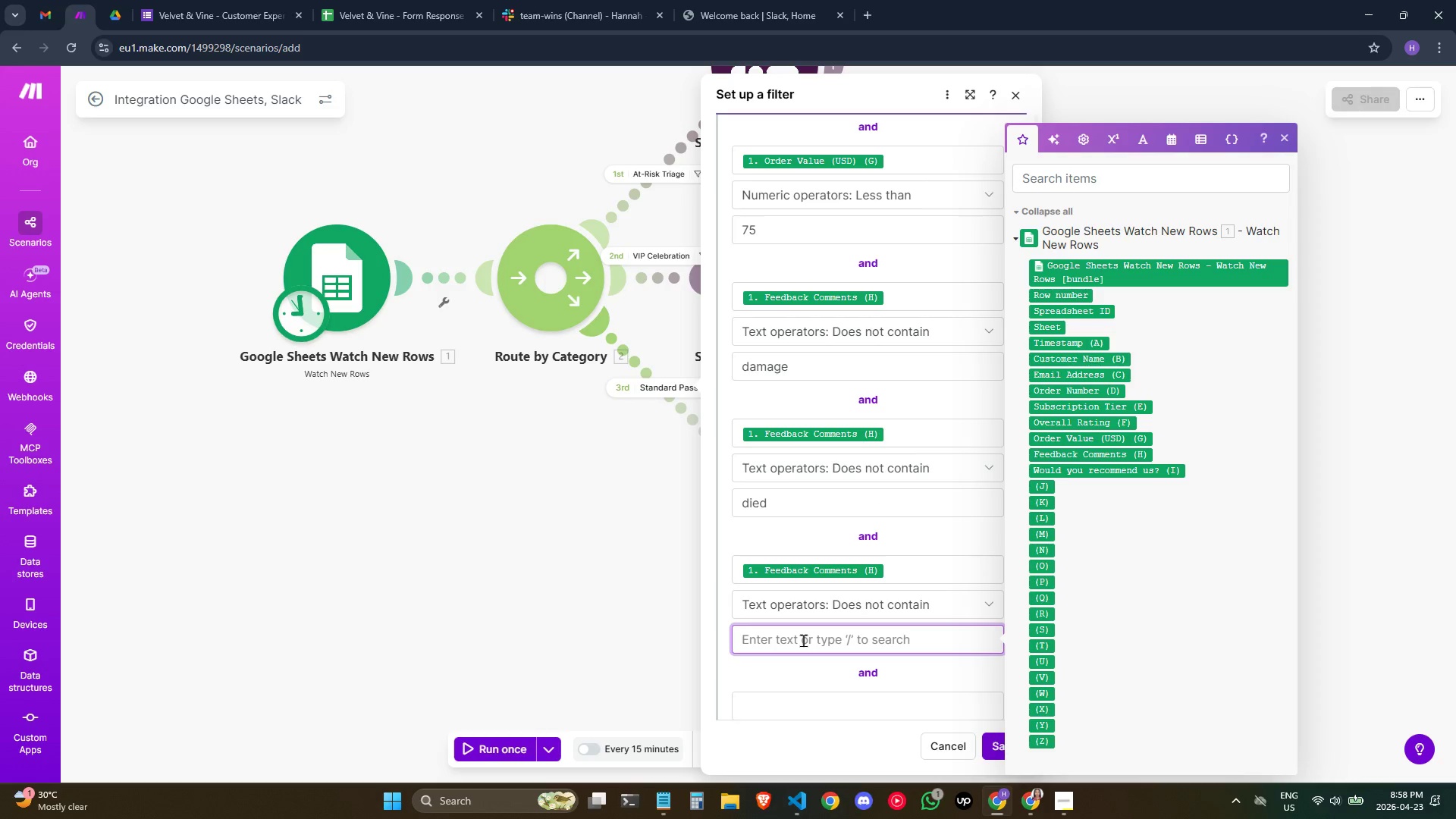 
type(dead)
 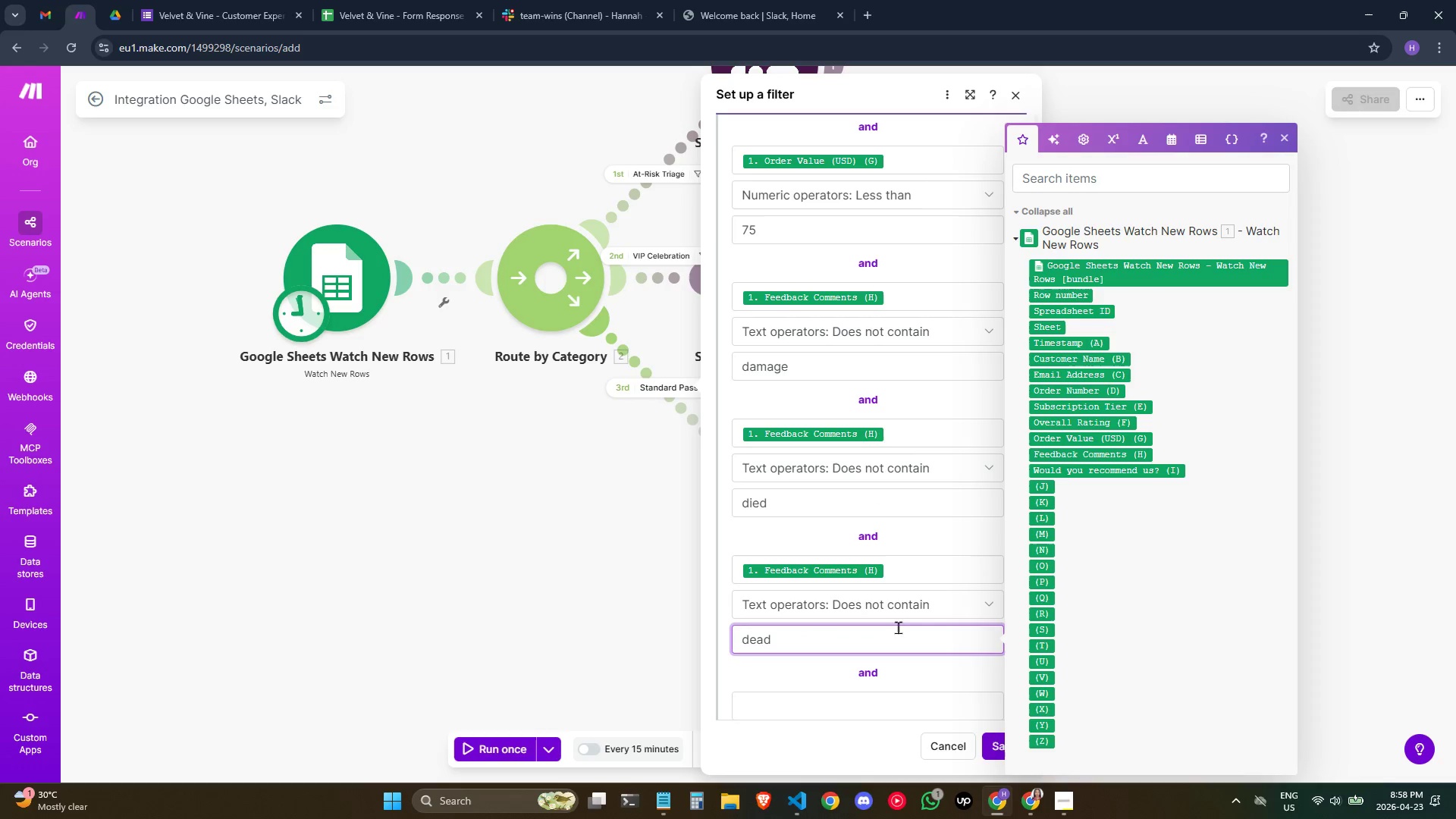 
scroll: coordinate [912, 572], scroll_direction: down, amount: 1.0
 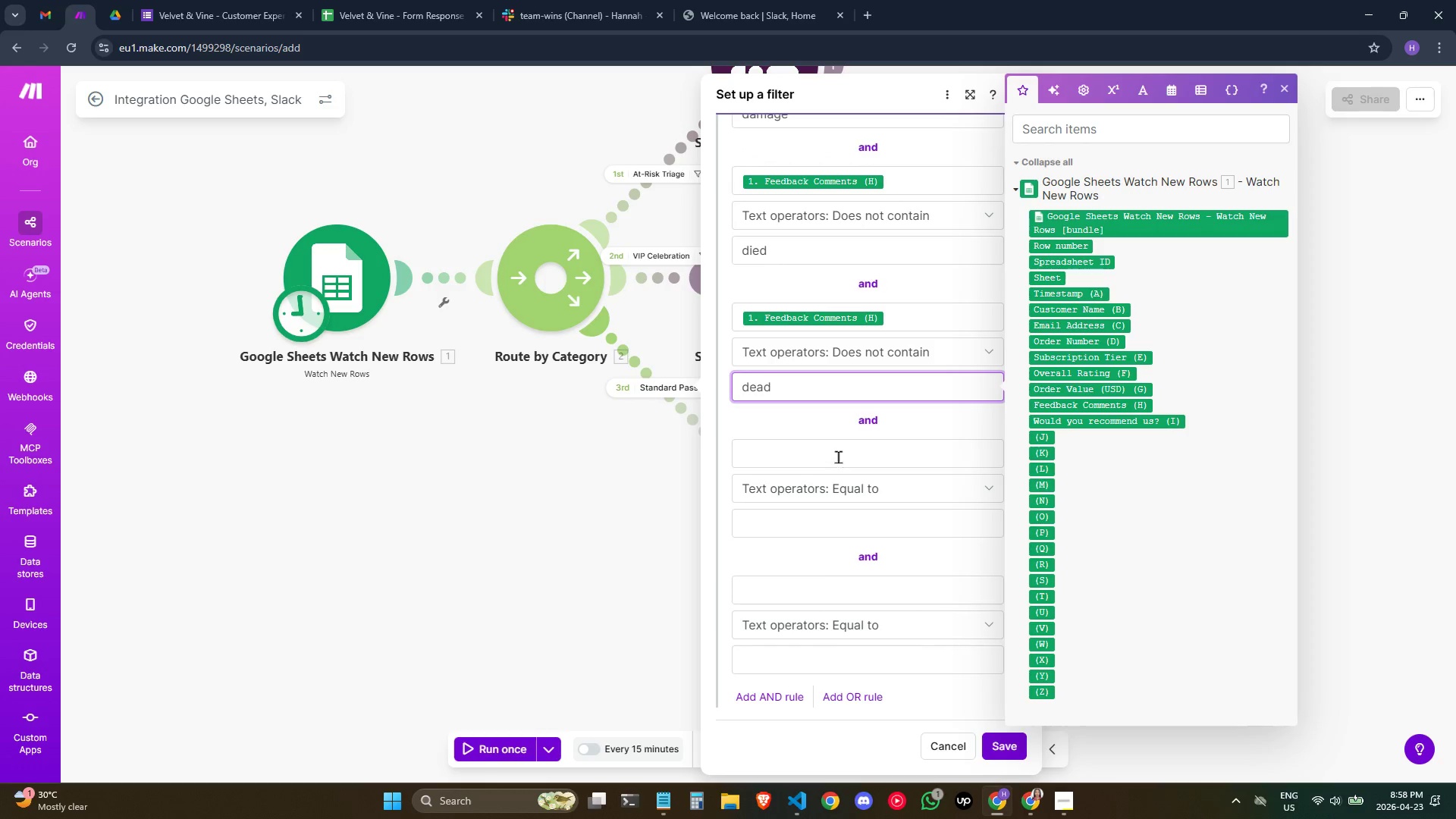 
left_click([843, 448])
 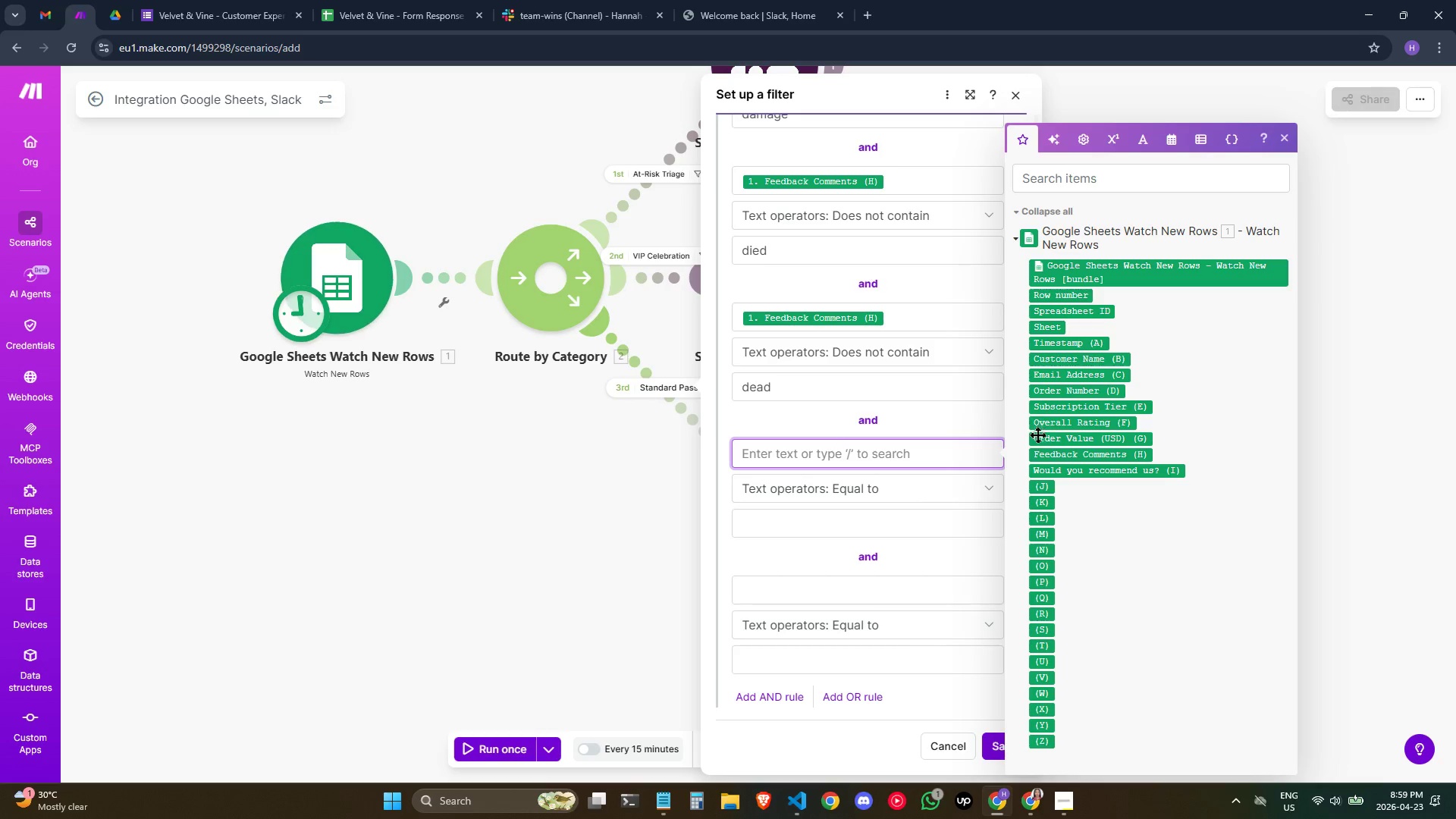 
left_click([1056, 456])
 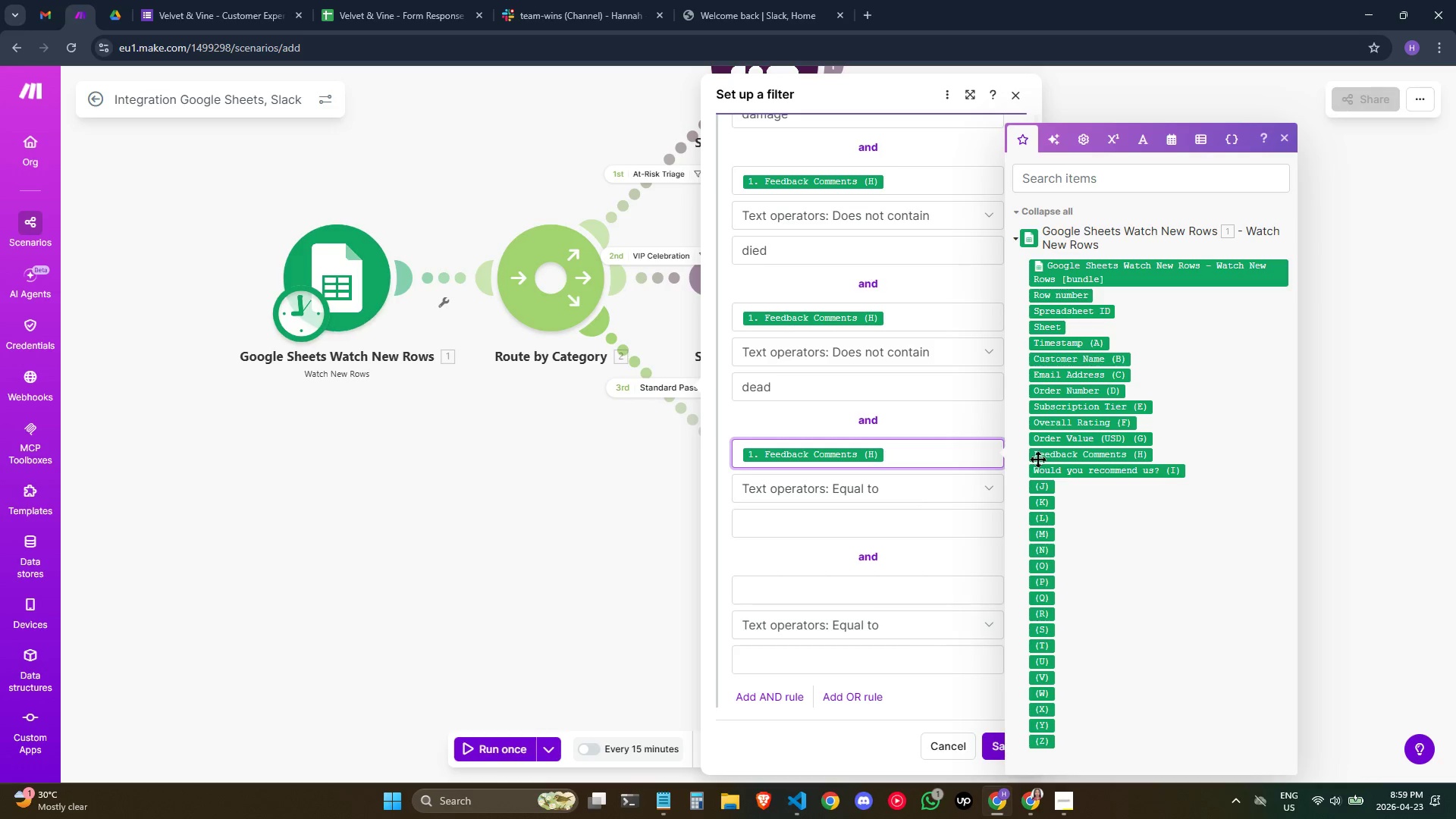 
left_click([879, 487])
 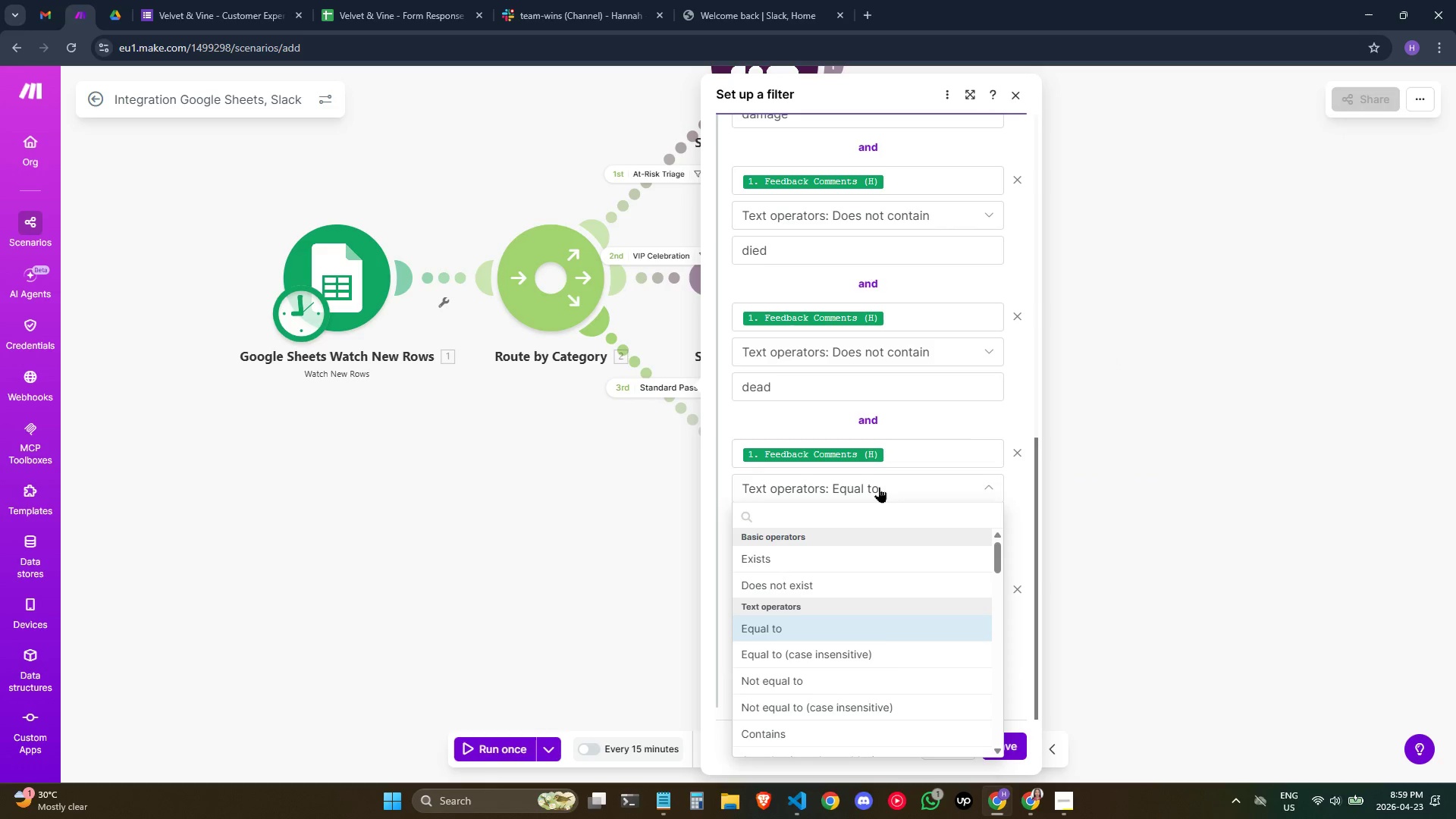 
type(doe)
 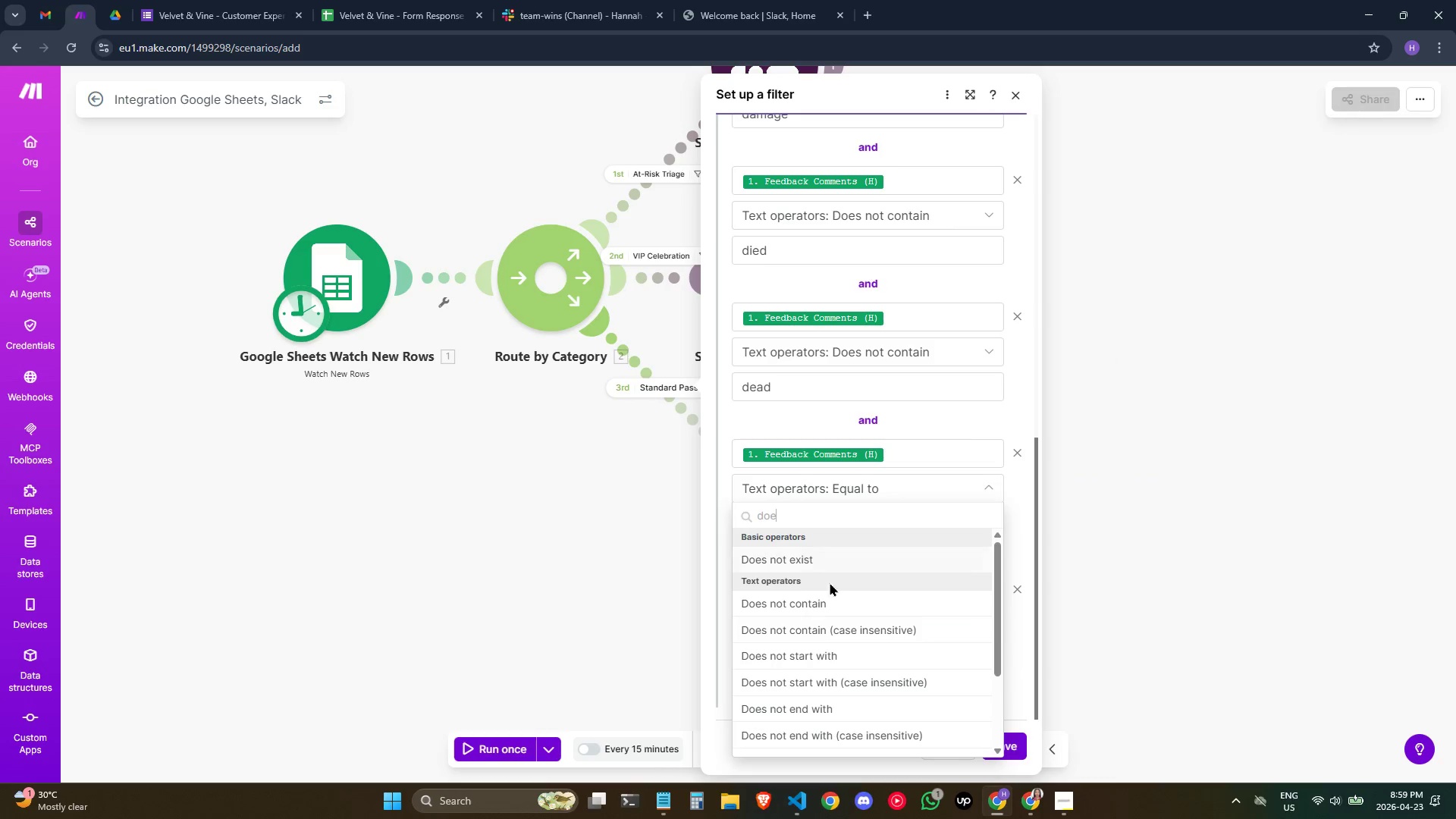 
left_click([821, 604])
 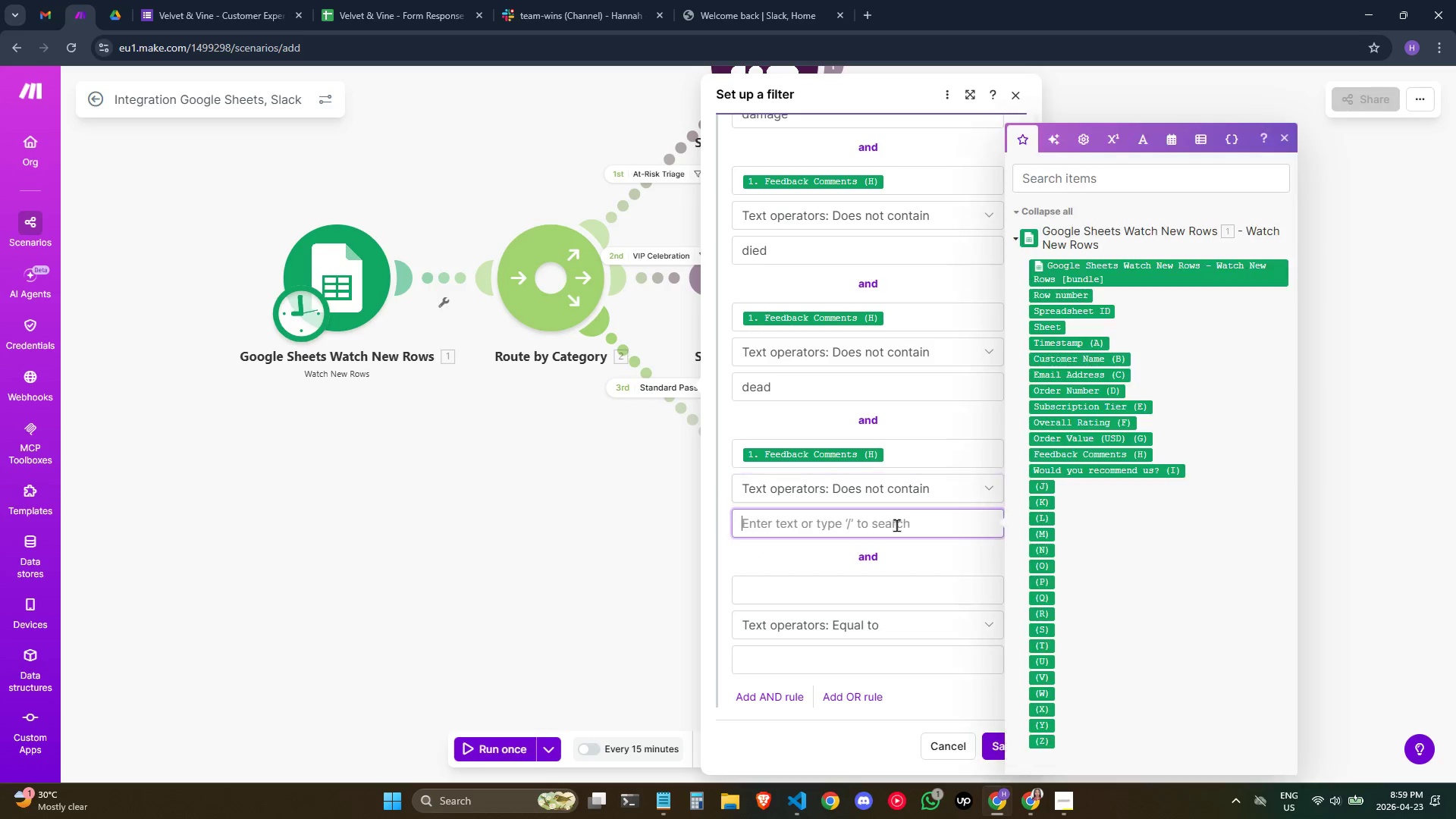 
type(missing)
 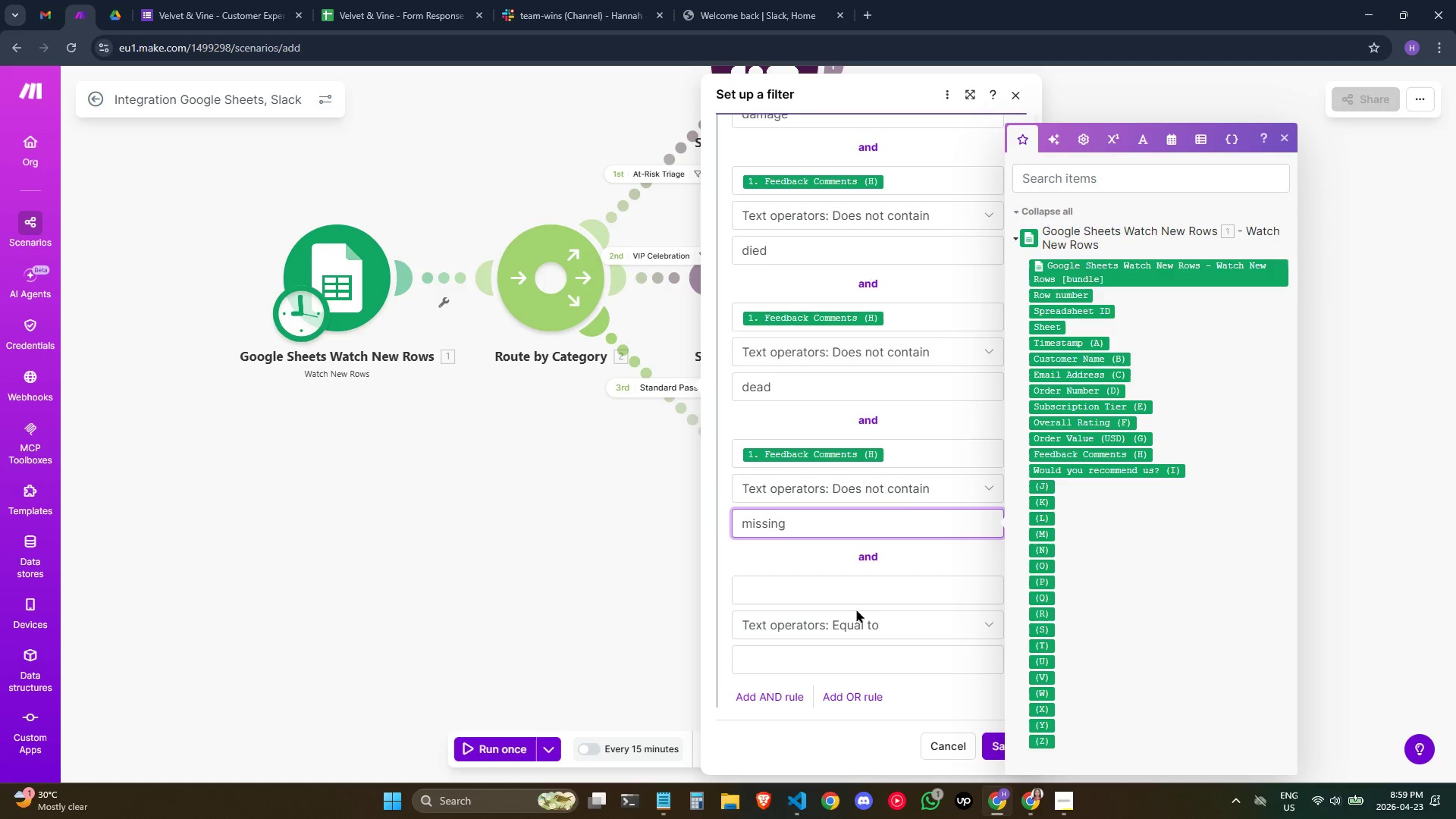 
left_click([867, 587])
 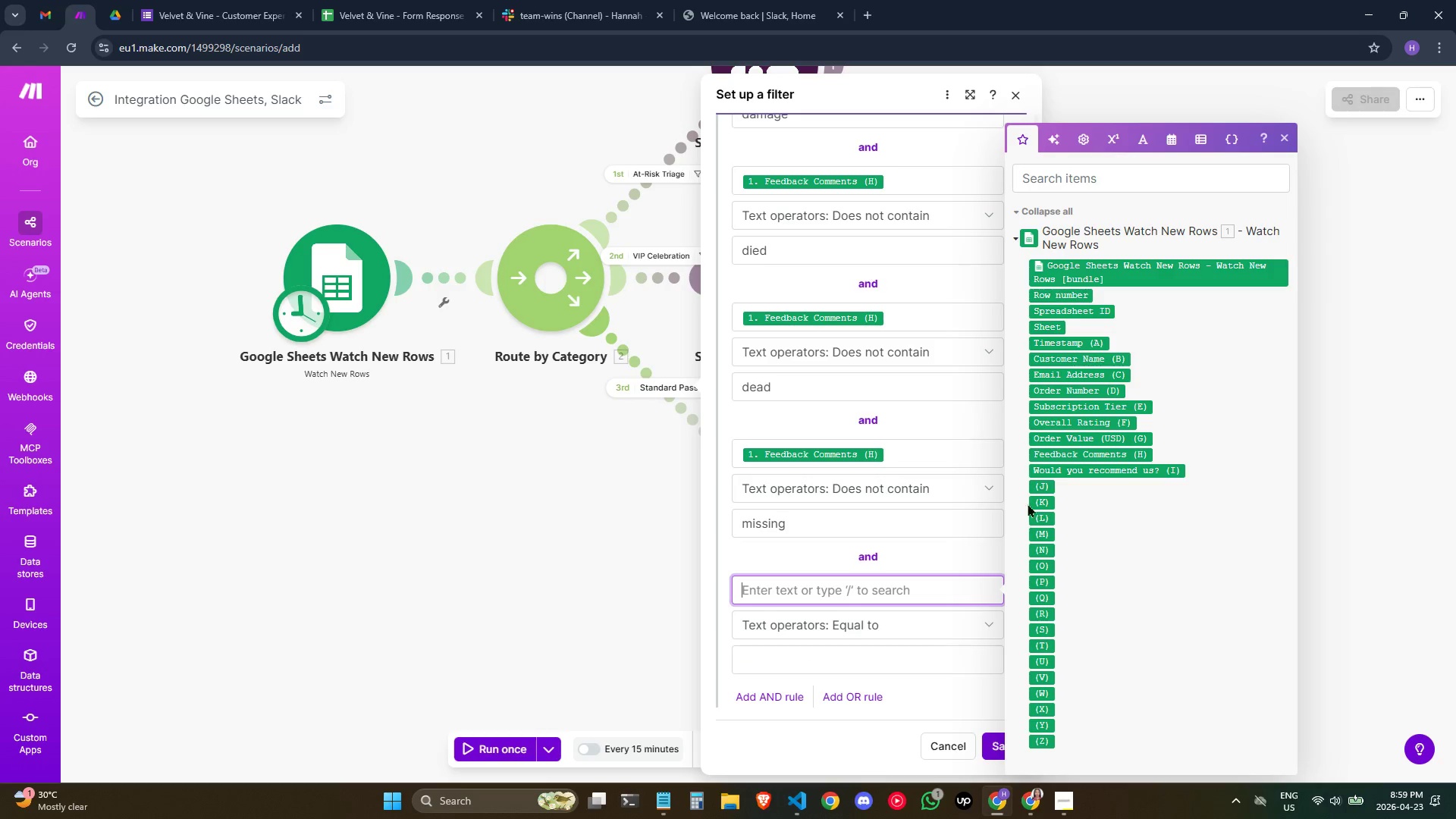 
left_click([1075, 455])
 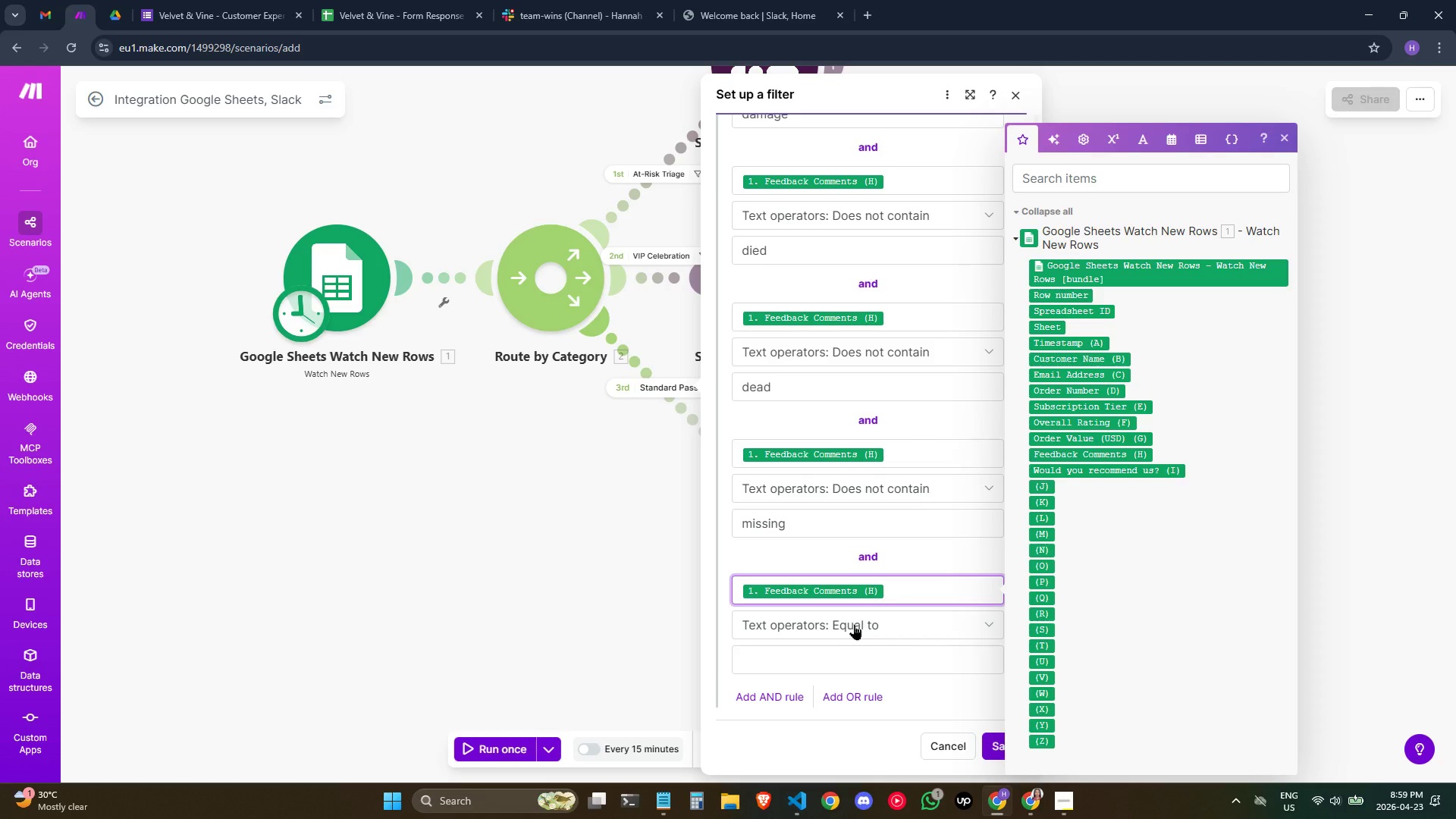 
left_click([854, 624])
 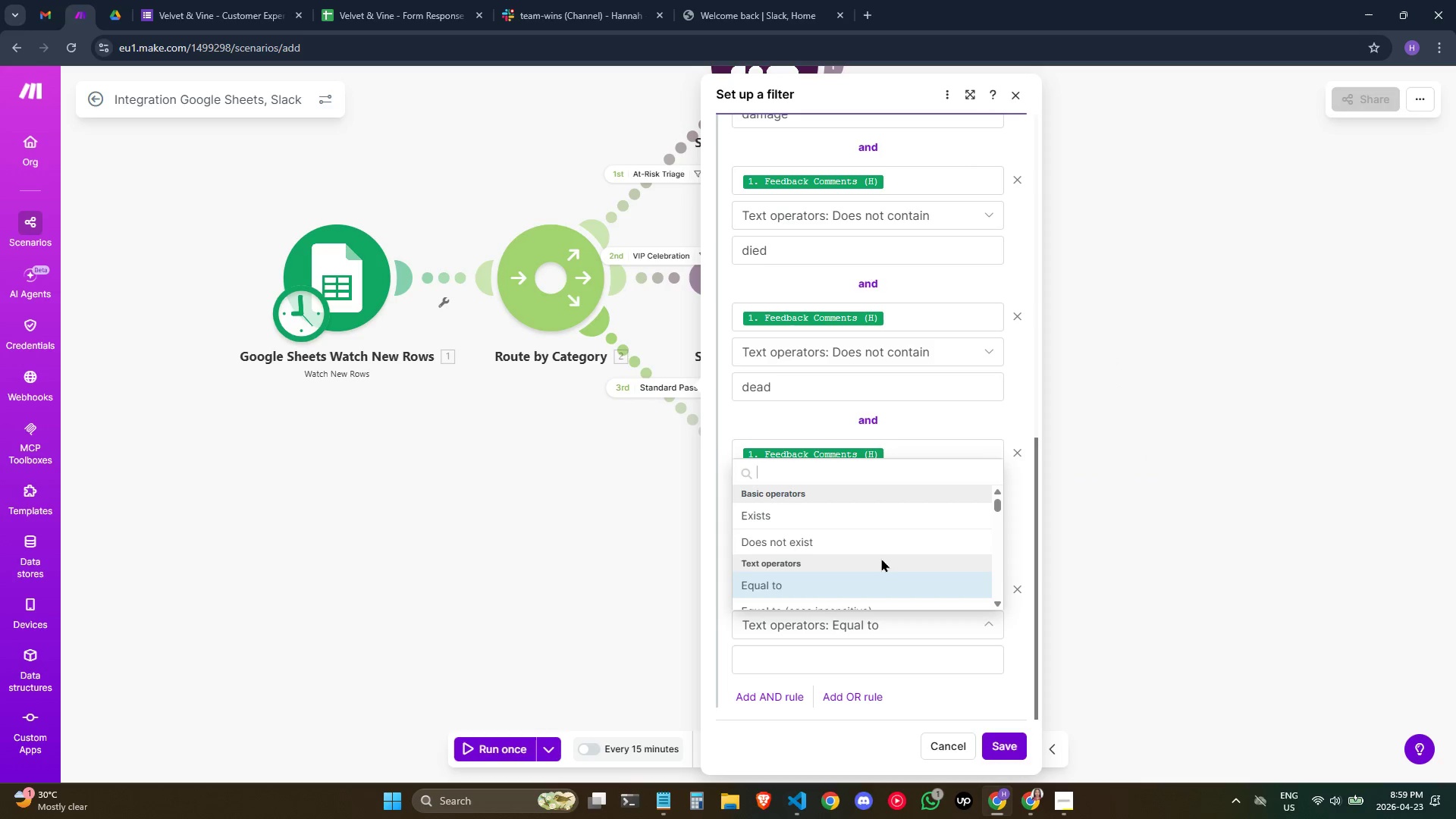 
key(D)
 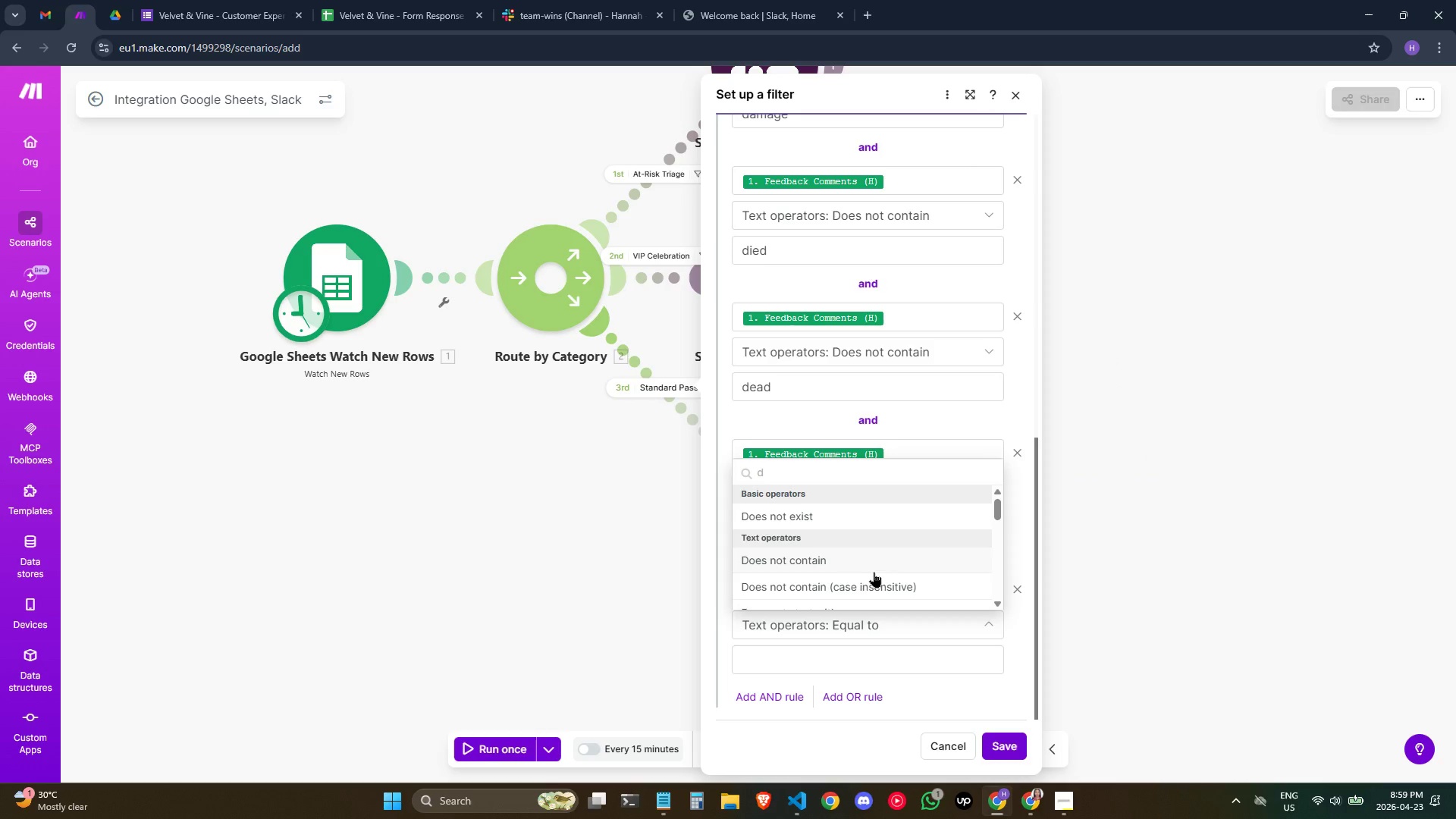 
left_click([874, 573])
 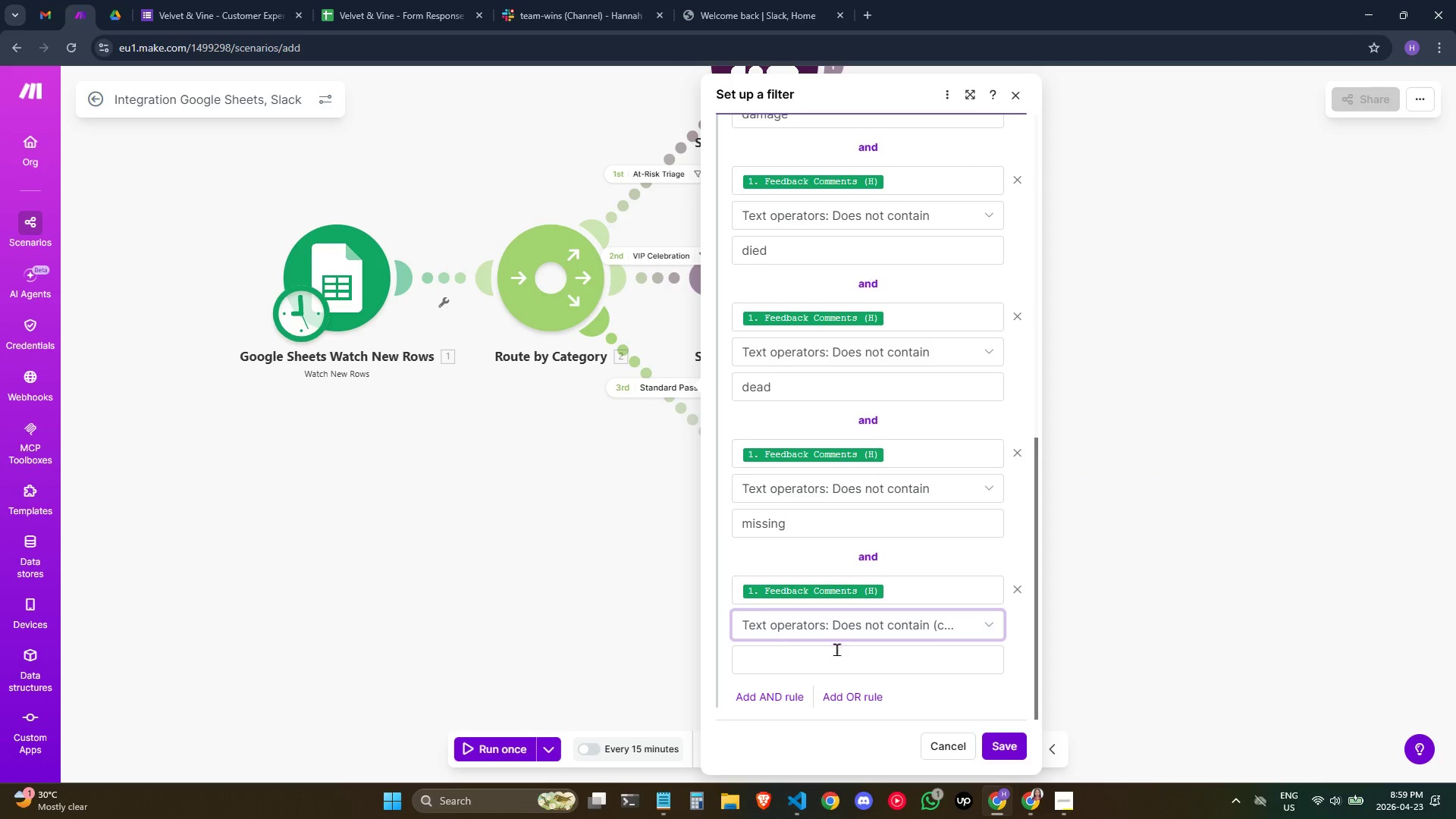 
left_click([833, 653])
 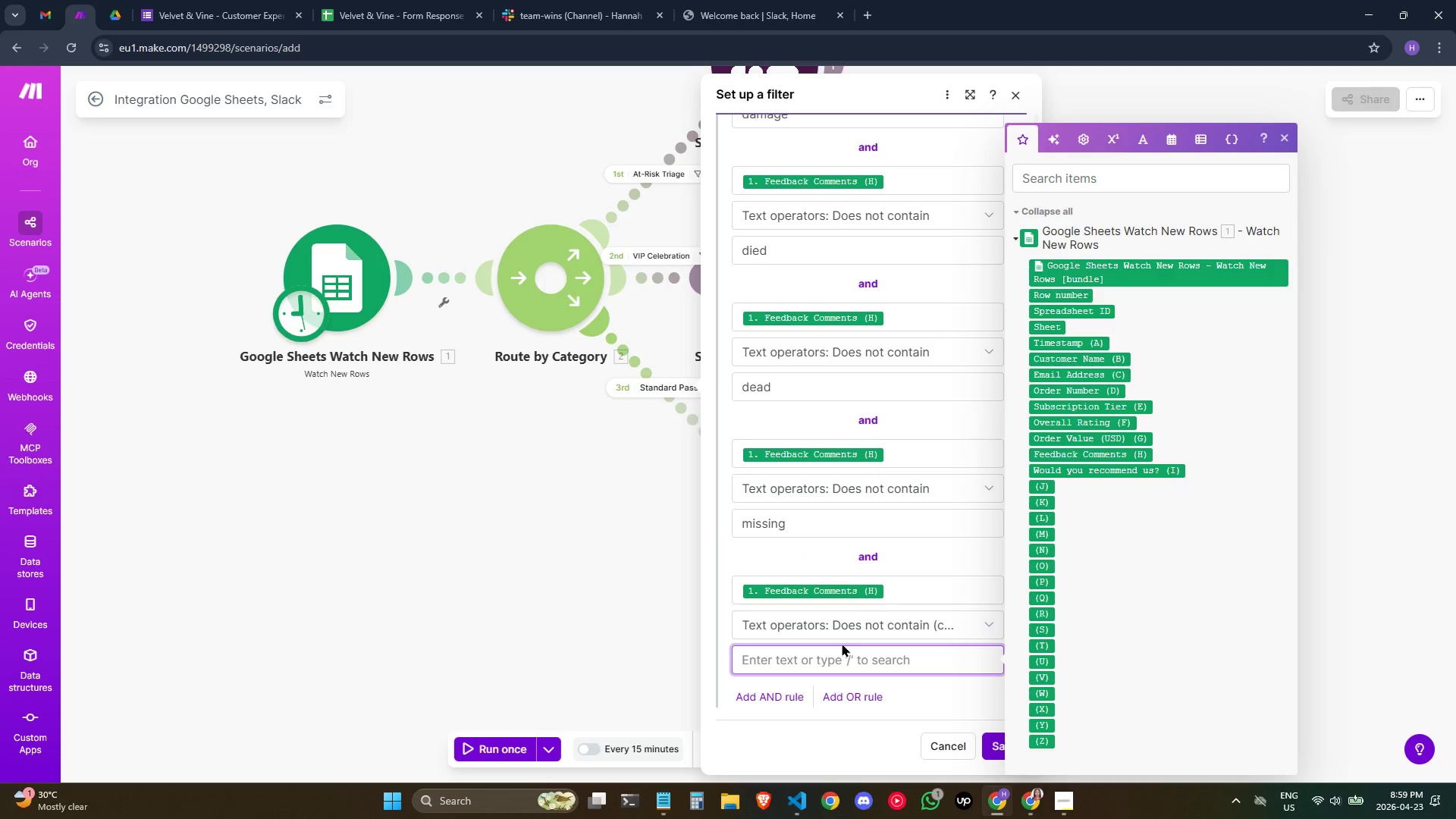 
type(wrong)
 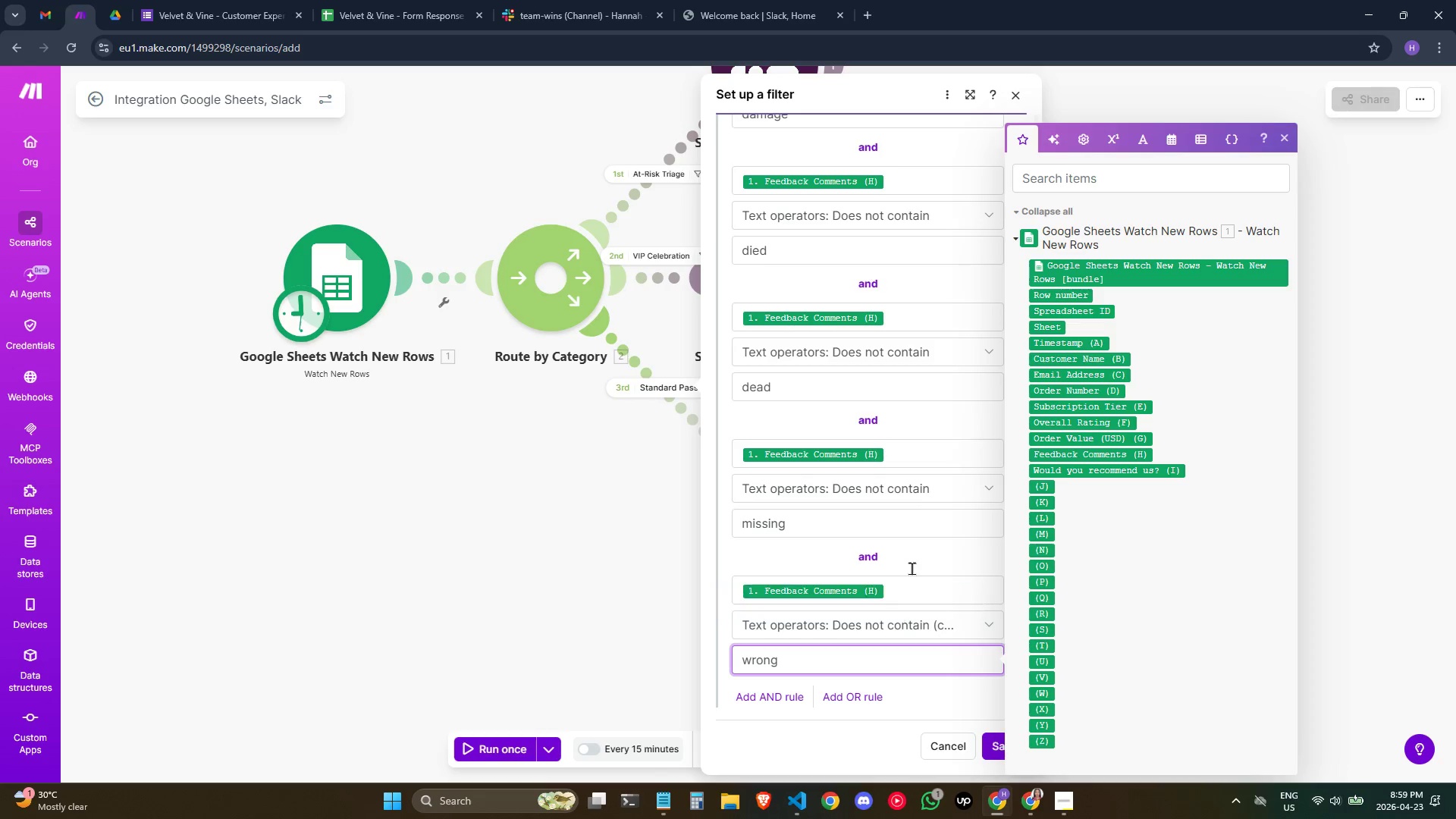 
scroll: coordinate [917, 539], scroll_direction: down, amount: 1.0
 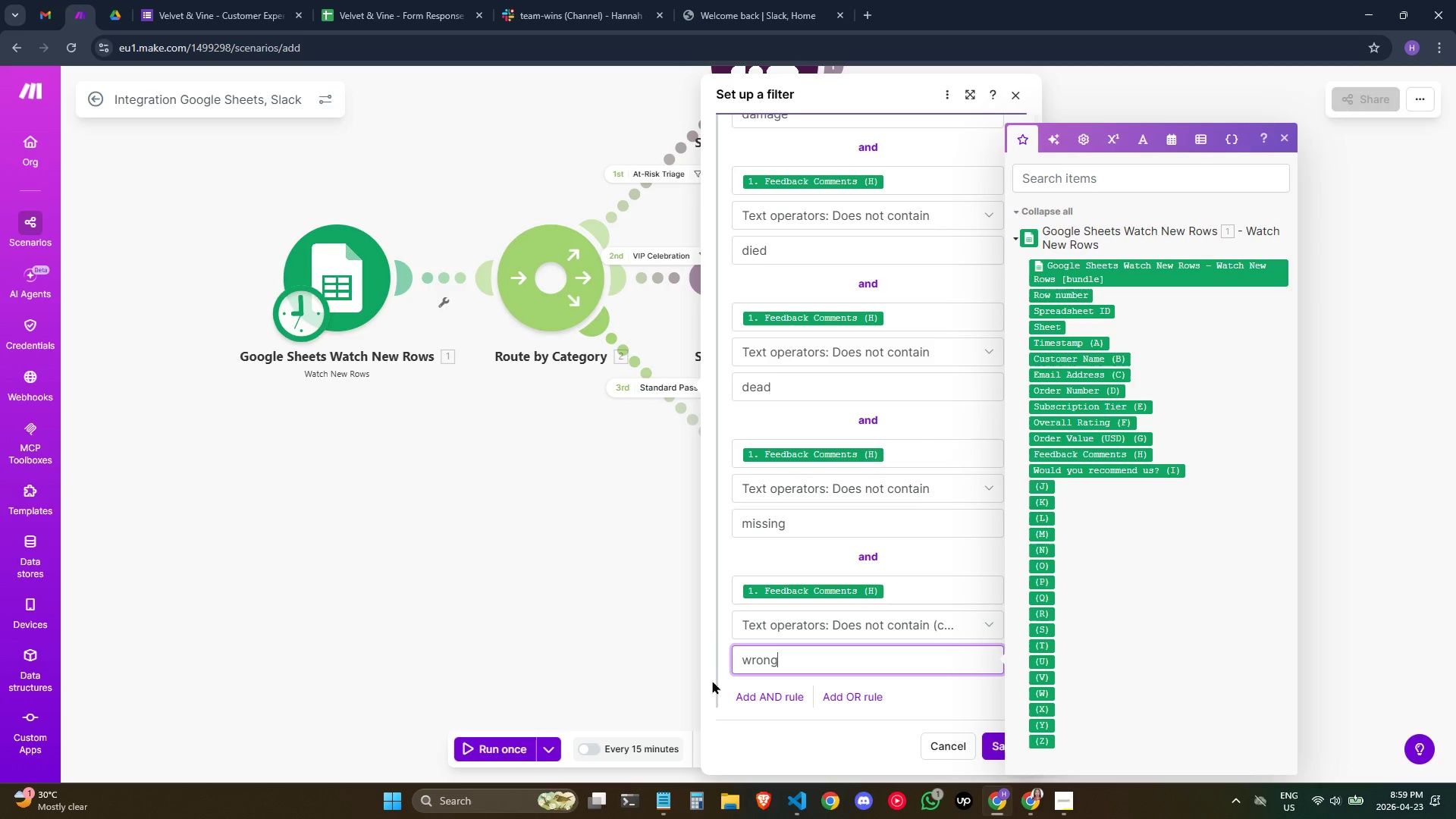 
left_click([750, 699])
 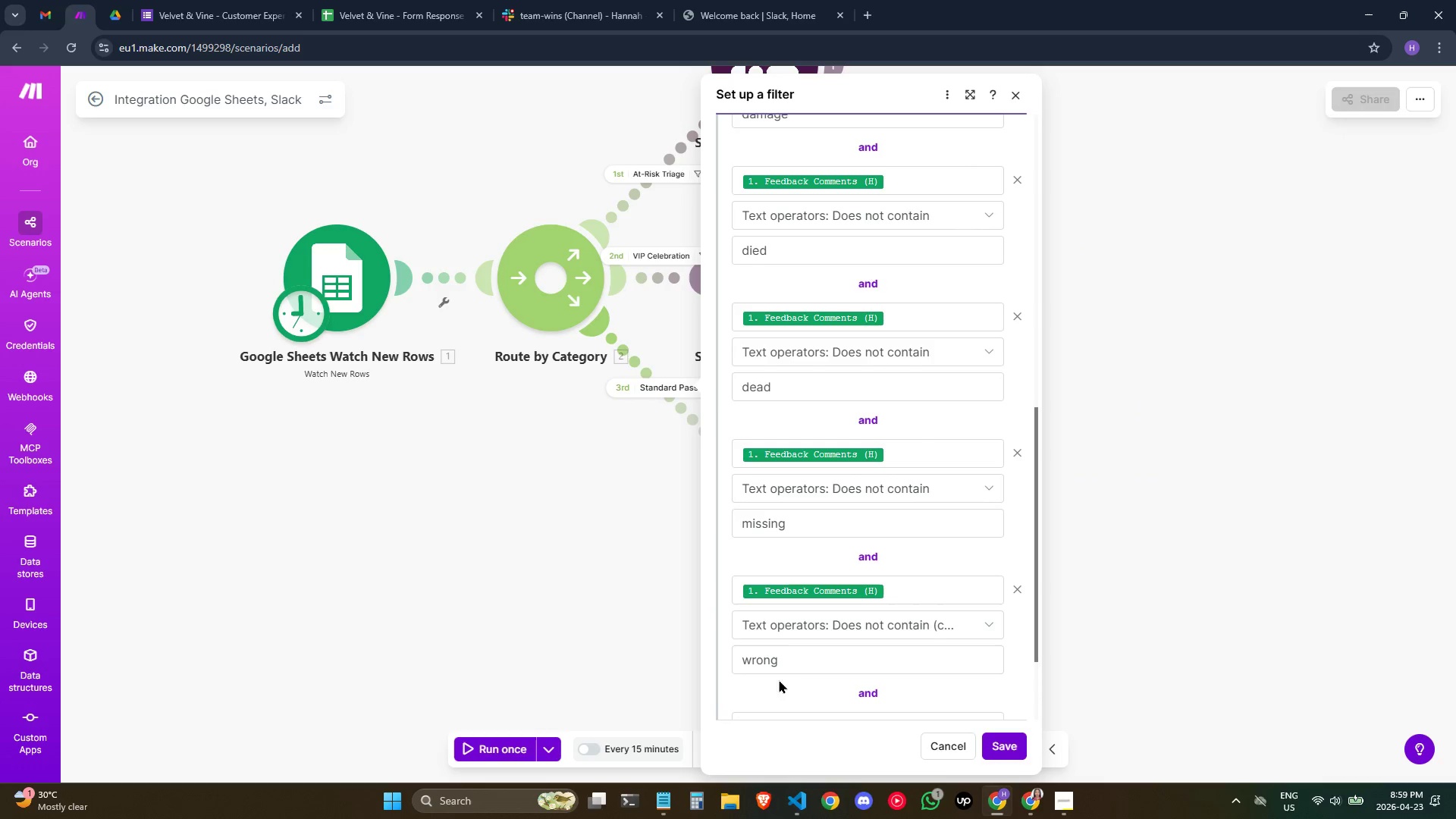 
scroll: coordinate [811, 649], scroll_direction: down, amount: 3.0
 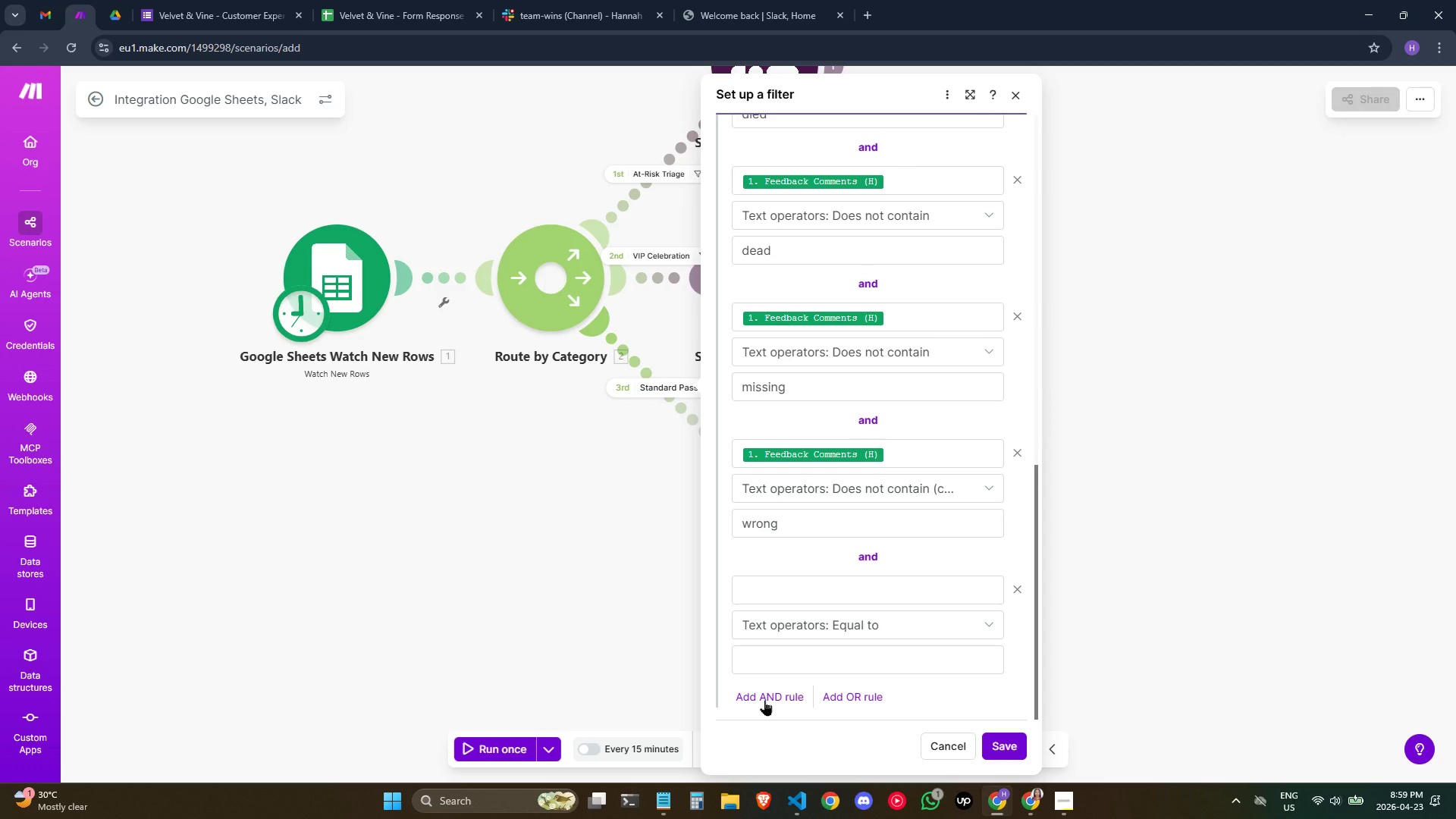 
left_click([764, 700])
 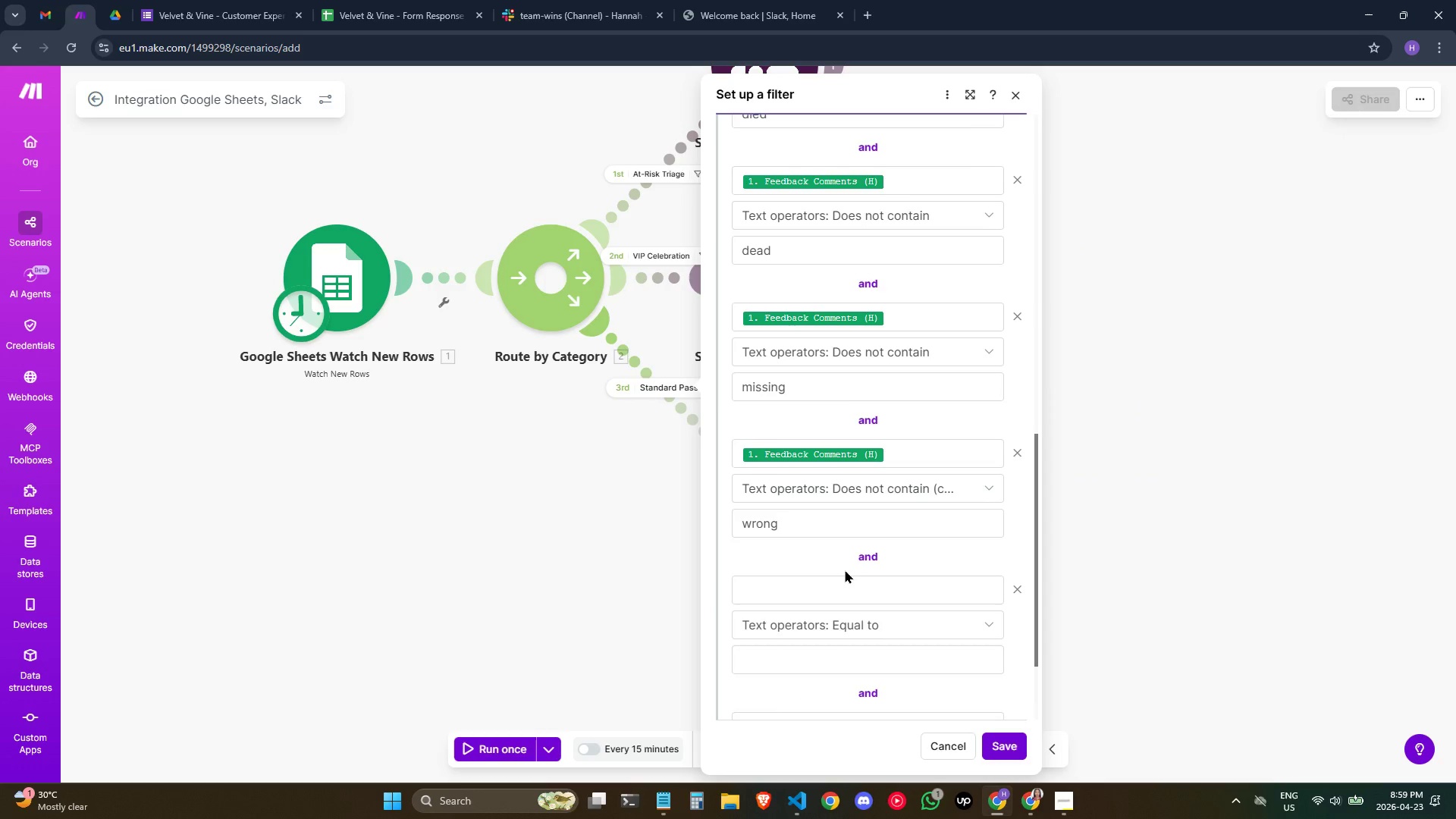 
scroll: coordinate [845, 570], scroll_direction: down, amount: 1.0
 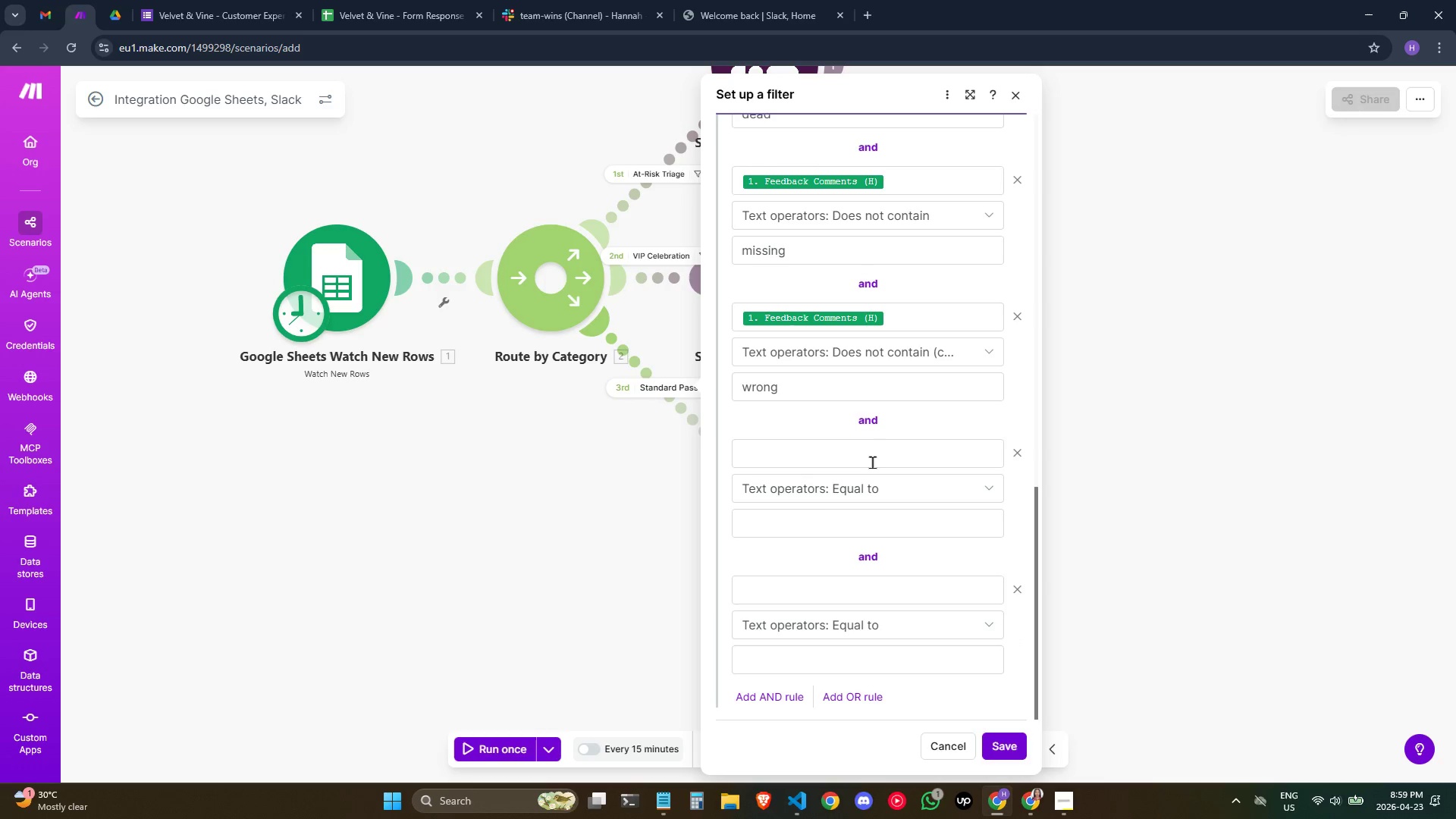 
left_click([881, 453])
 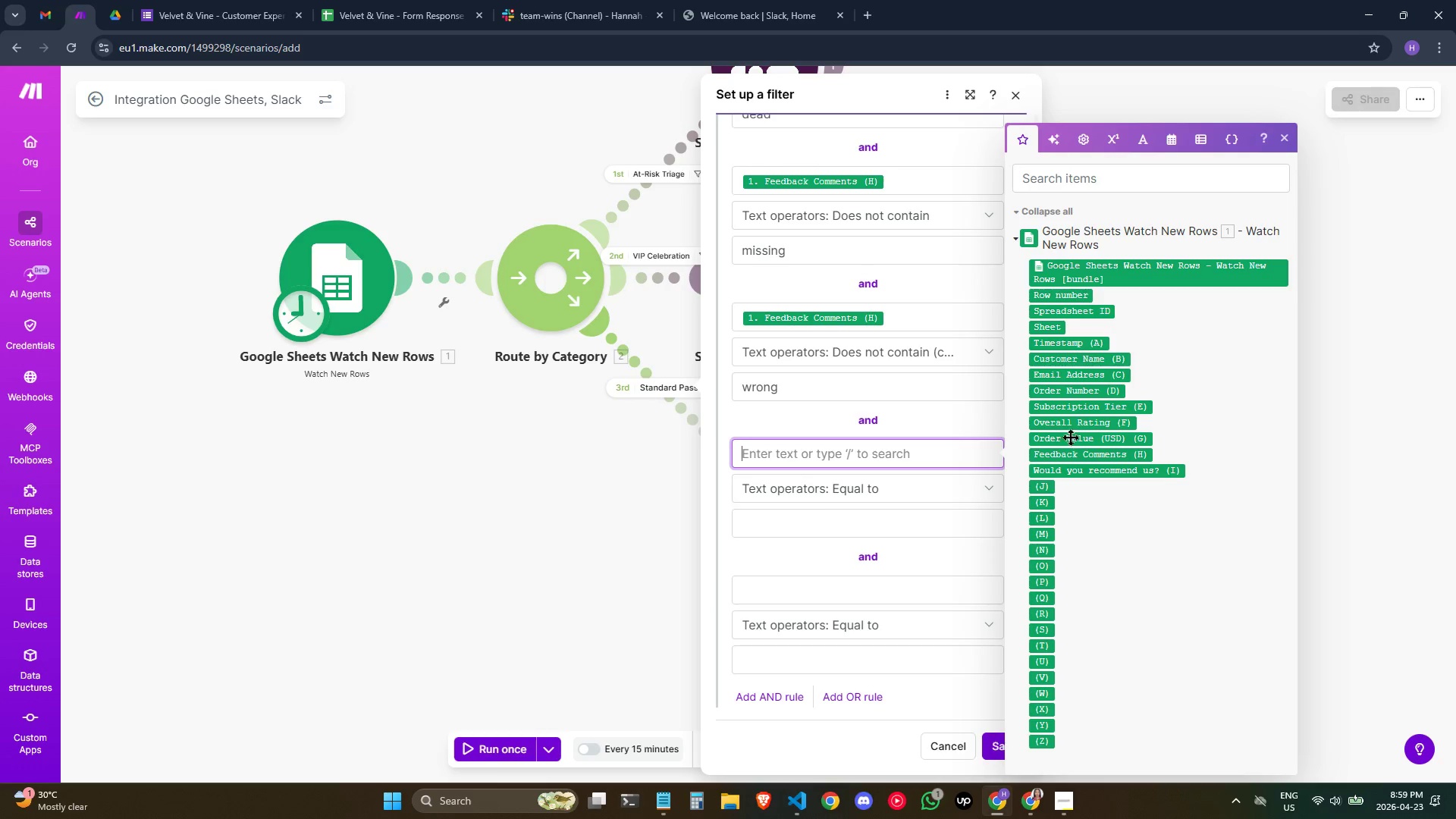 
left_click([1067, 457])
 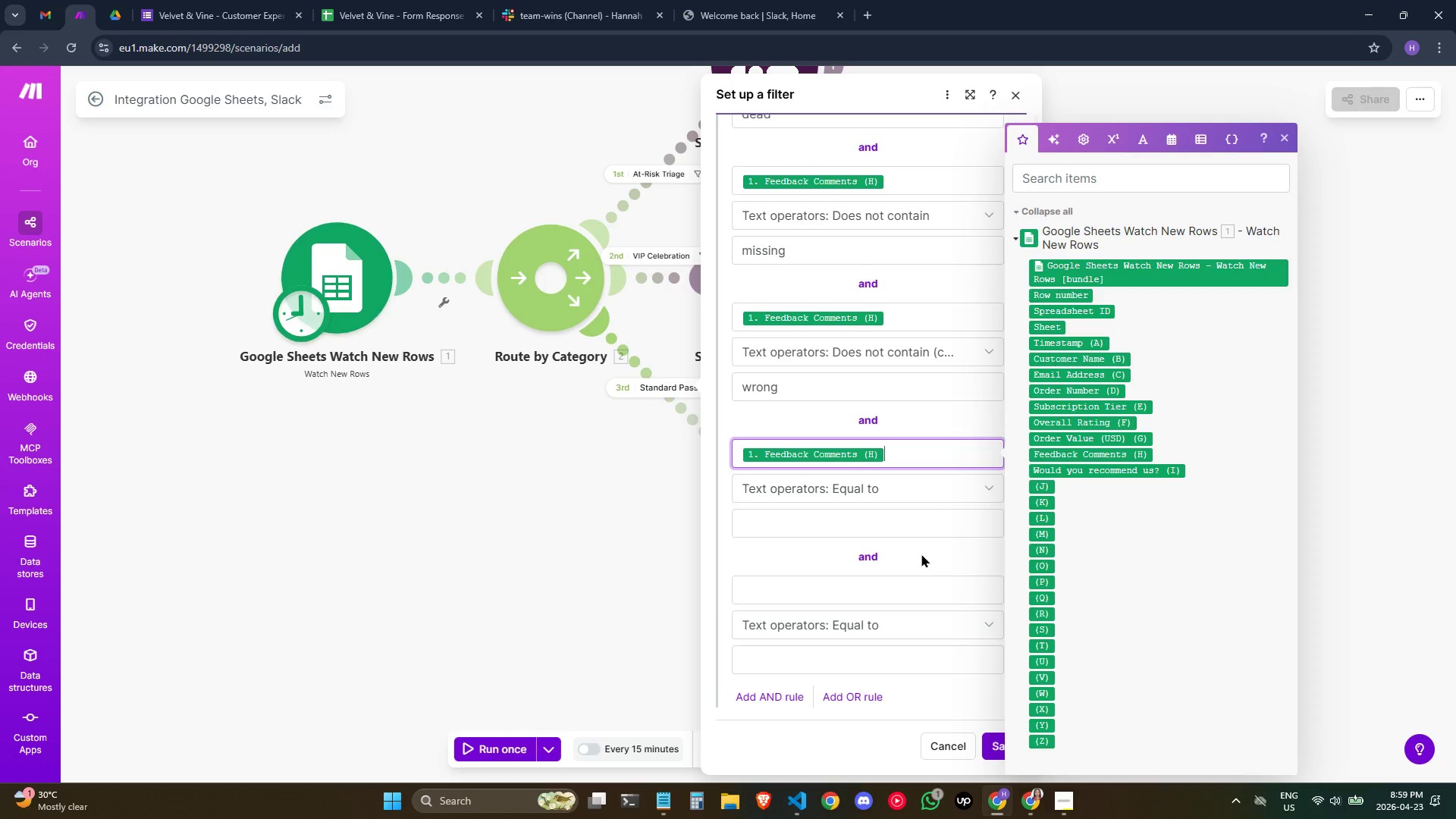 
left_click([824, 596])
 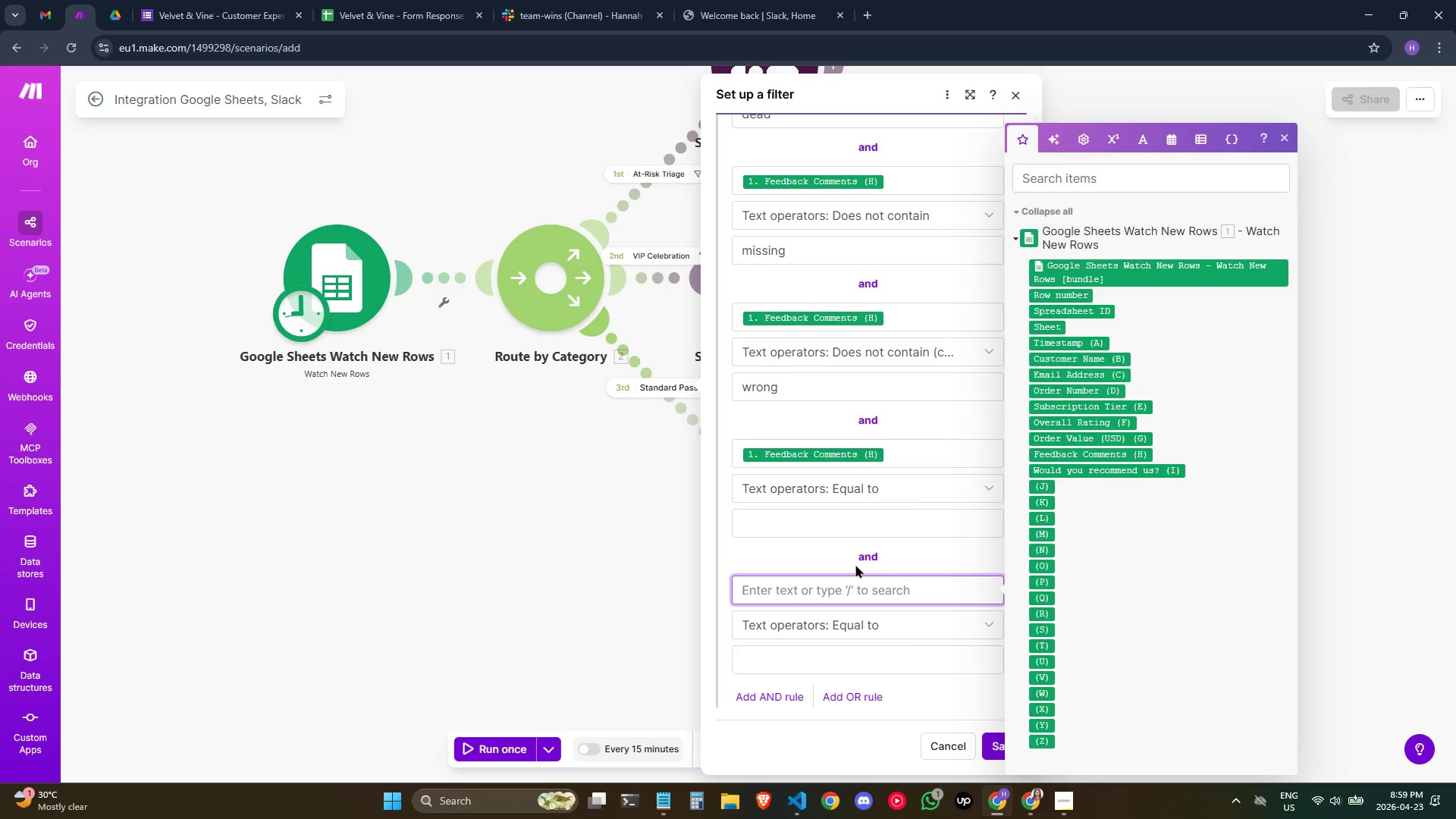 
scroll: coordinate [874, 538], scroll_direction: down, amount: 3.0
 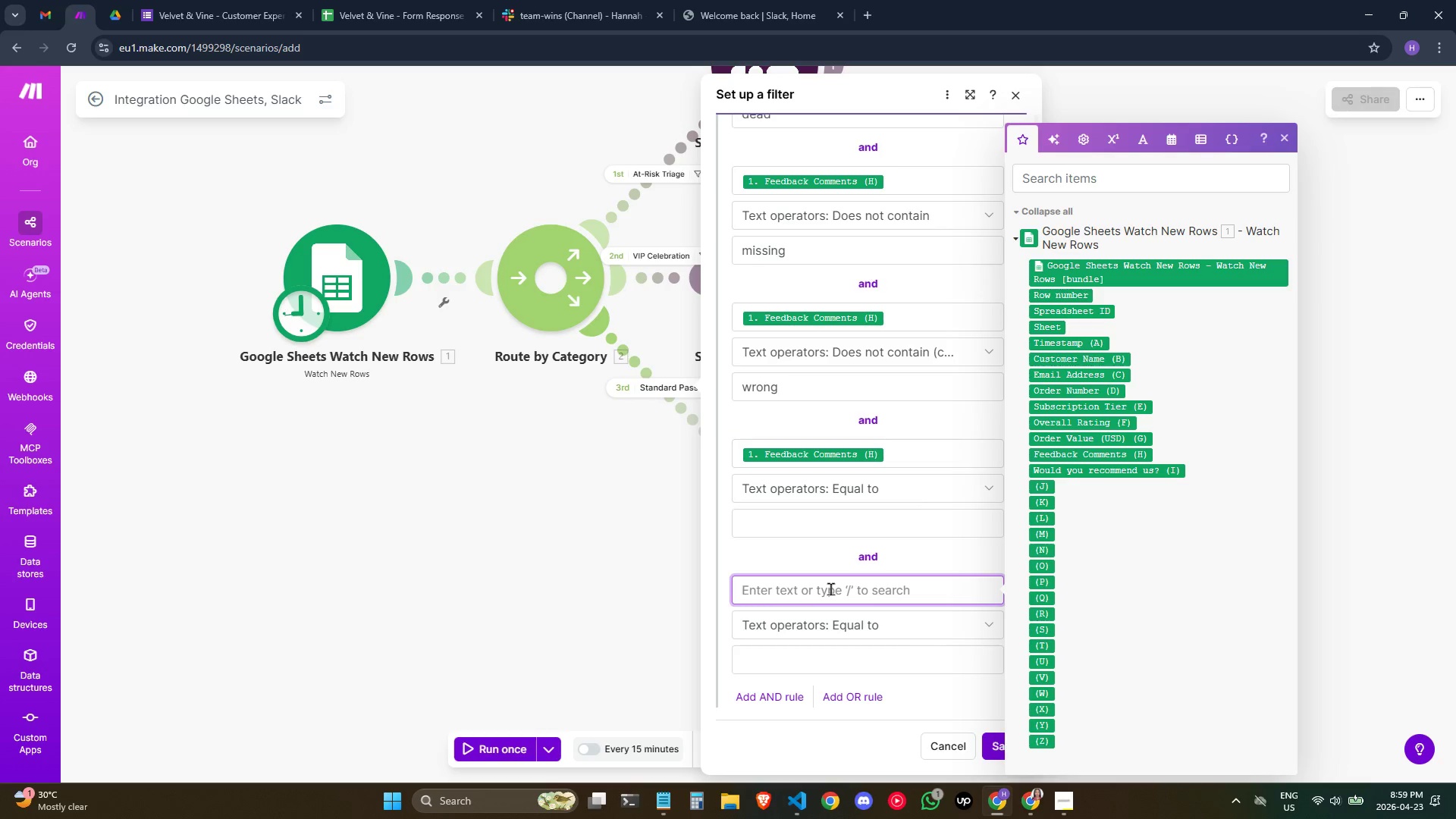 
left_click([830, 588])
 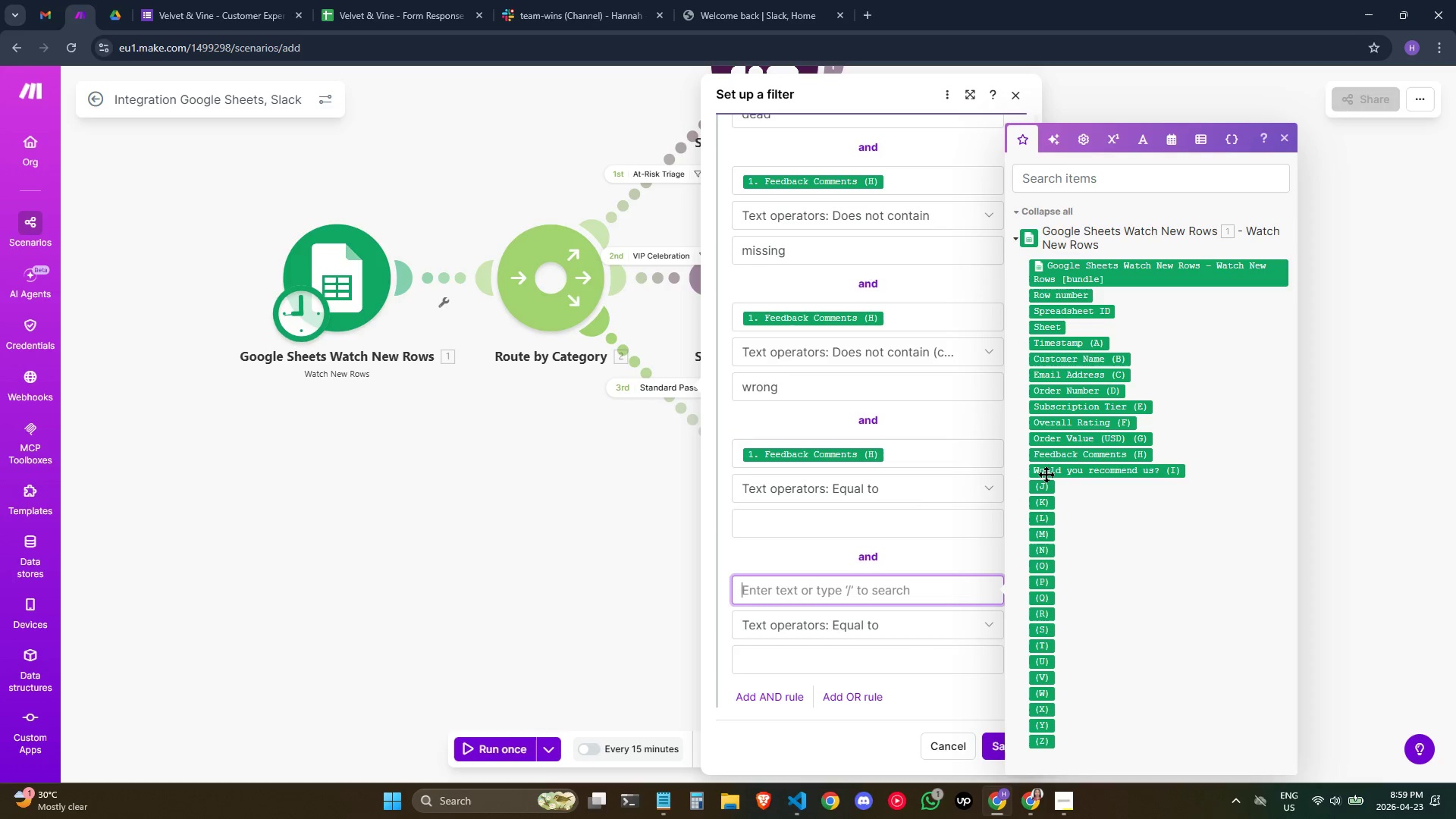 
left_click([1046, 474])
 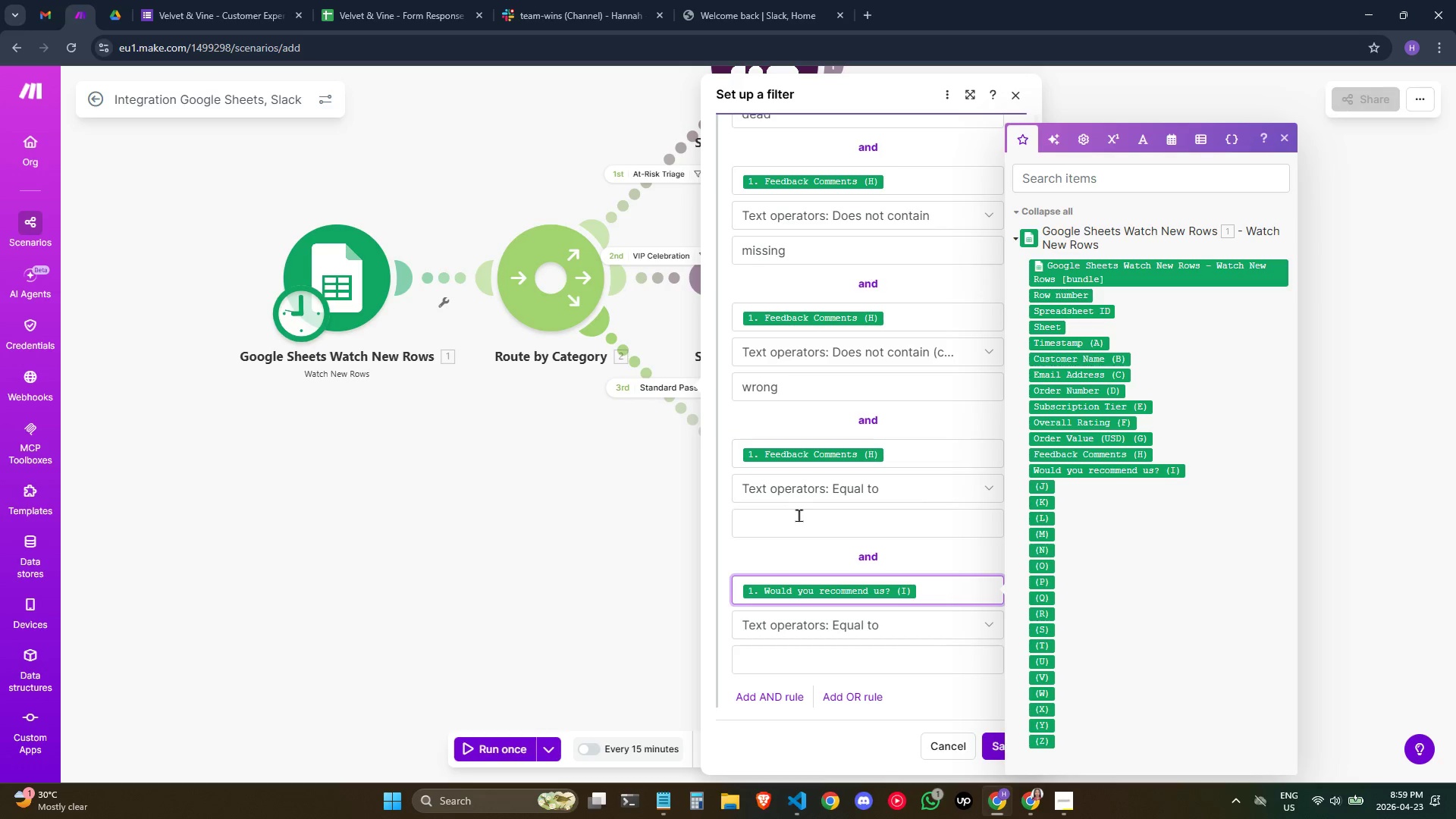 
left_click([795, 521])
 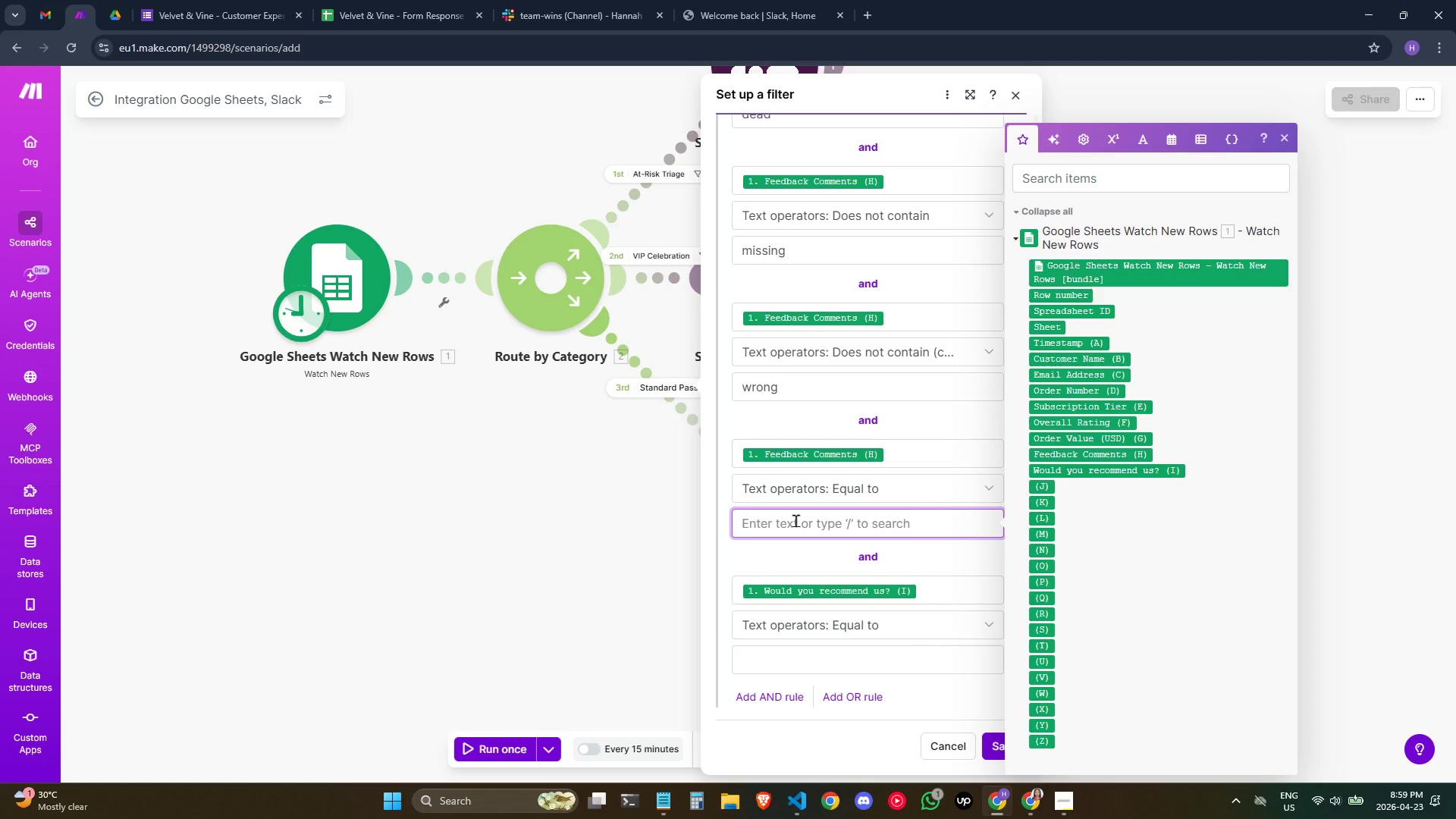 
type(broken)
 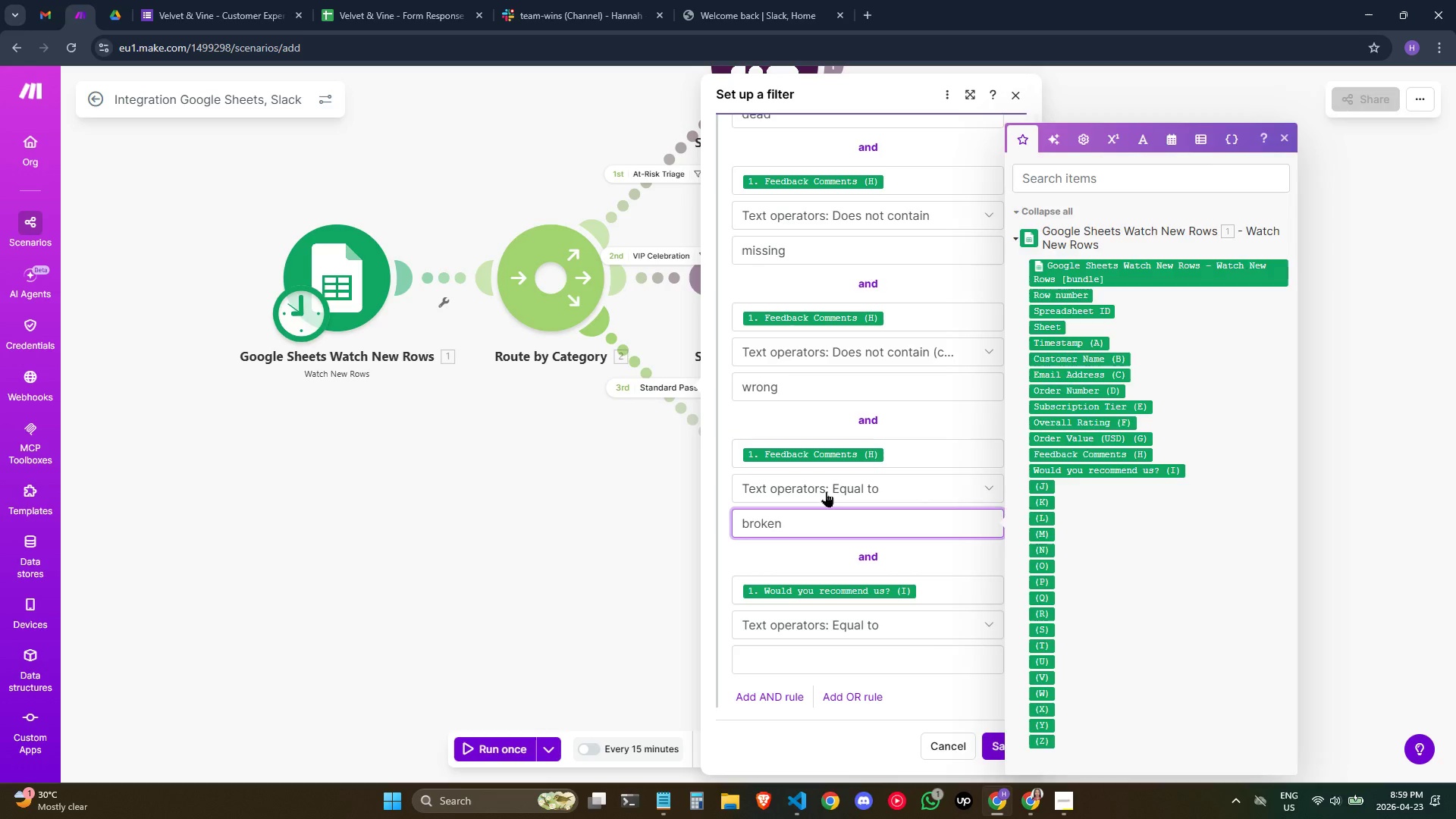 
left_click([826, 491])
 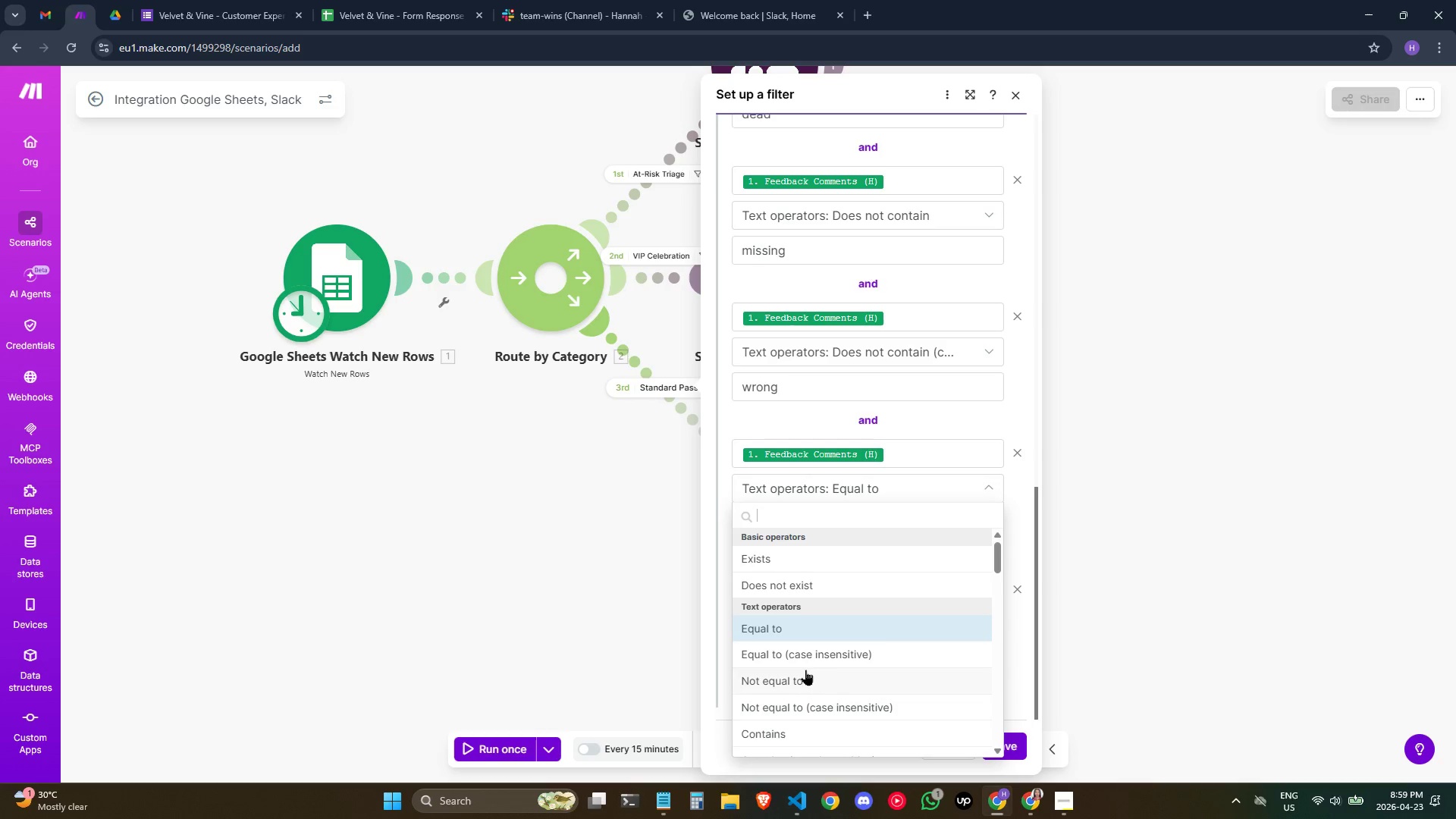 
key(D)
 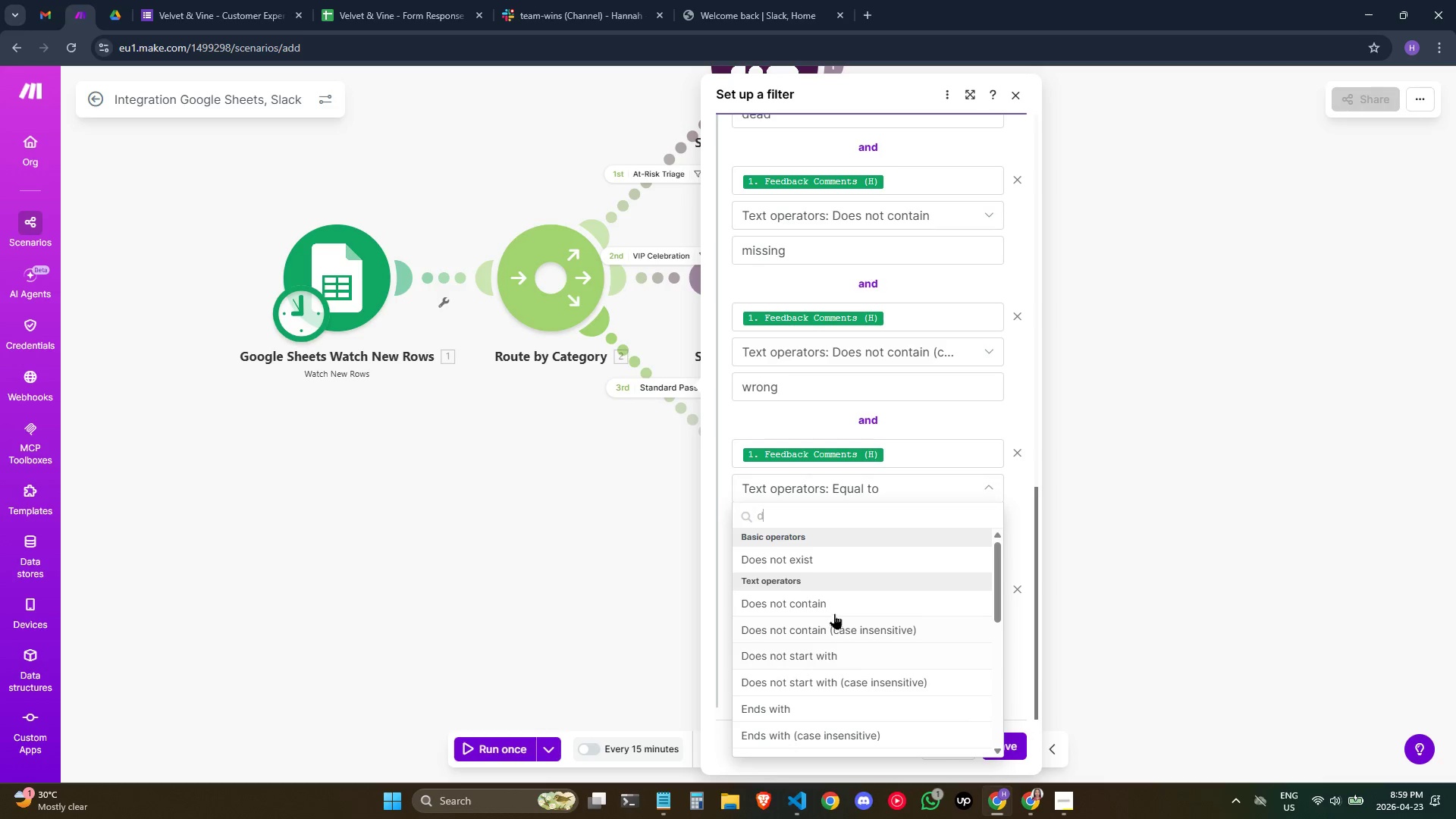 
left_click([838, 607])
 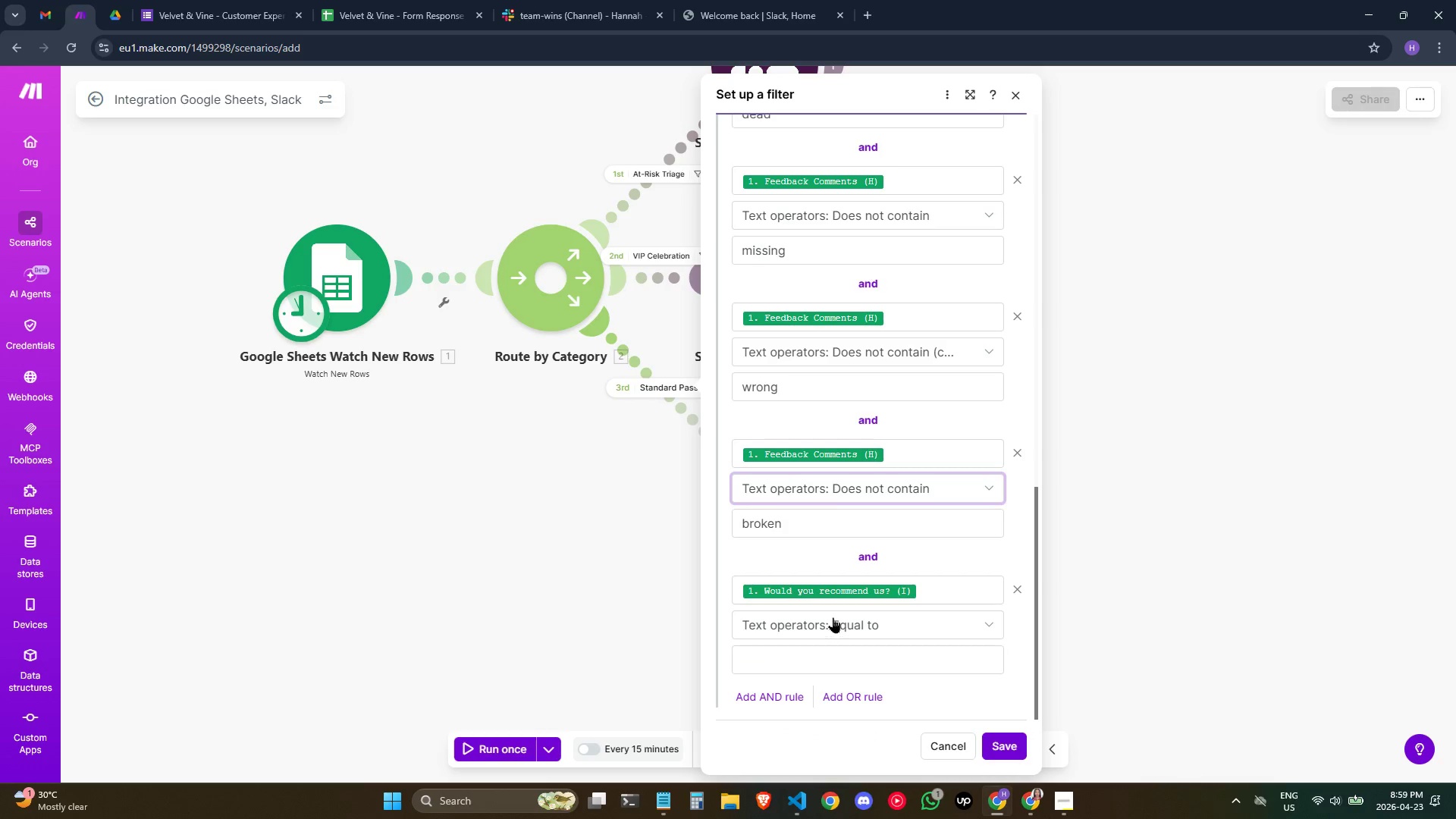 
left_click([833, 619])
 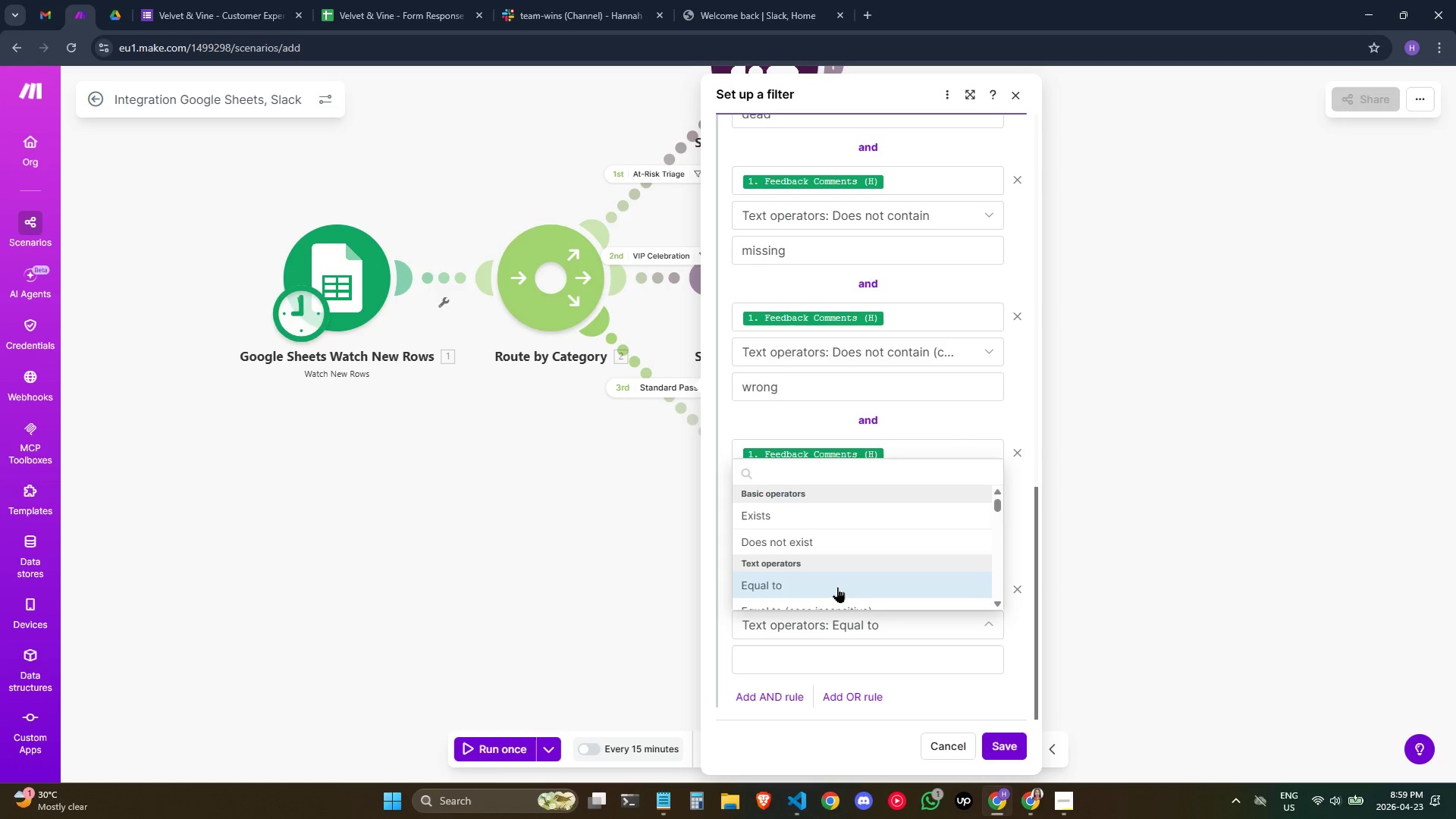 
key(N)
 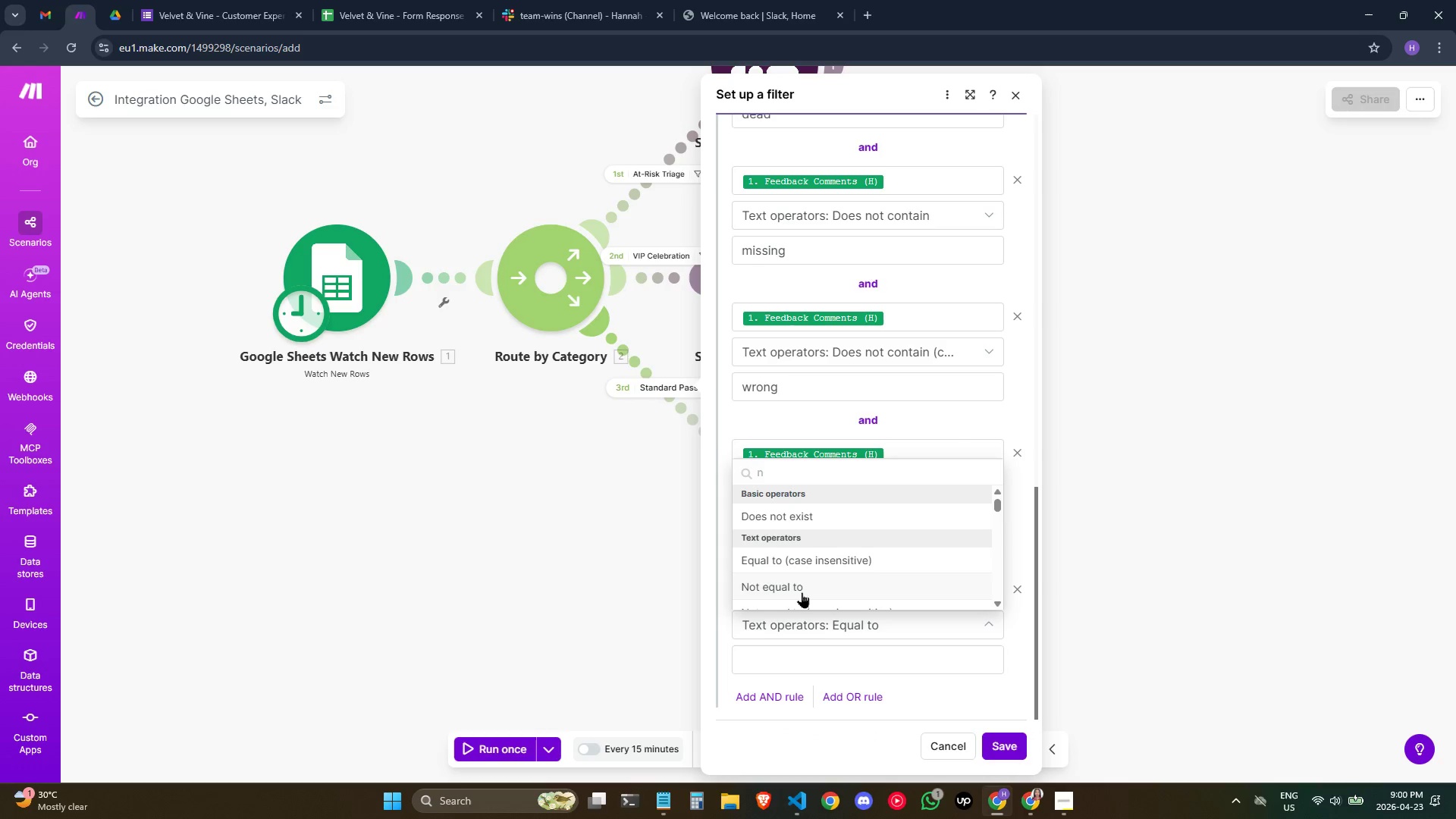 
left_click([802, 592])
 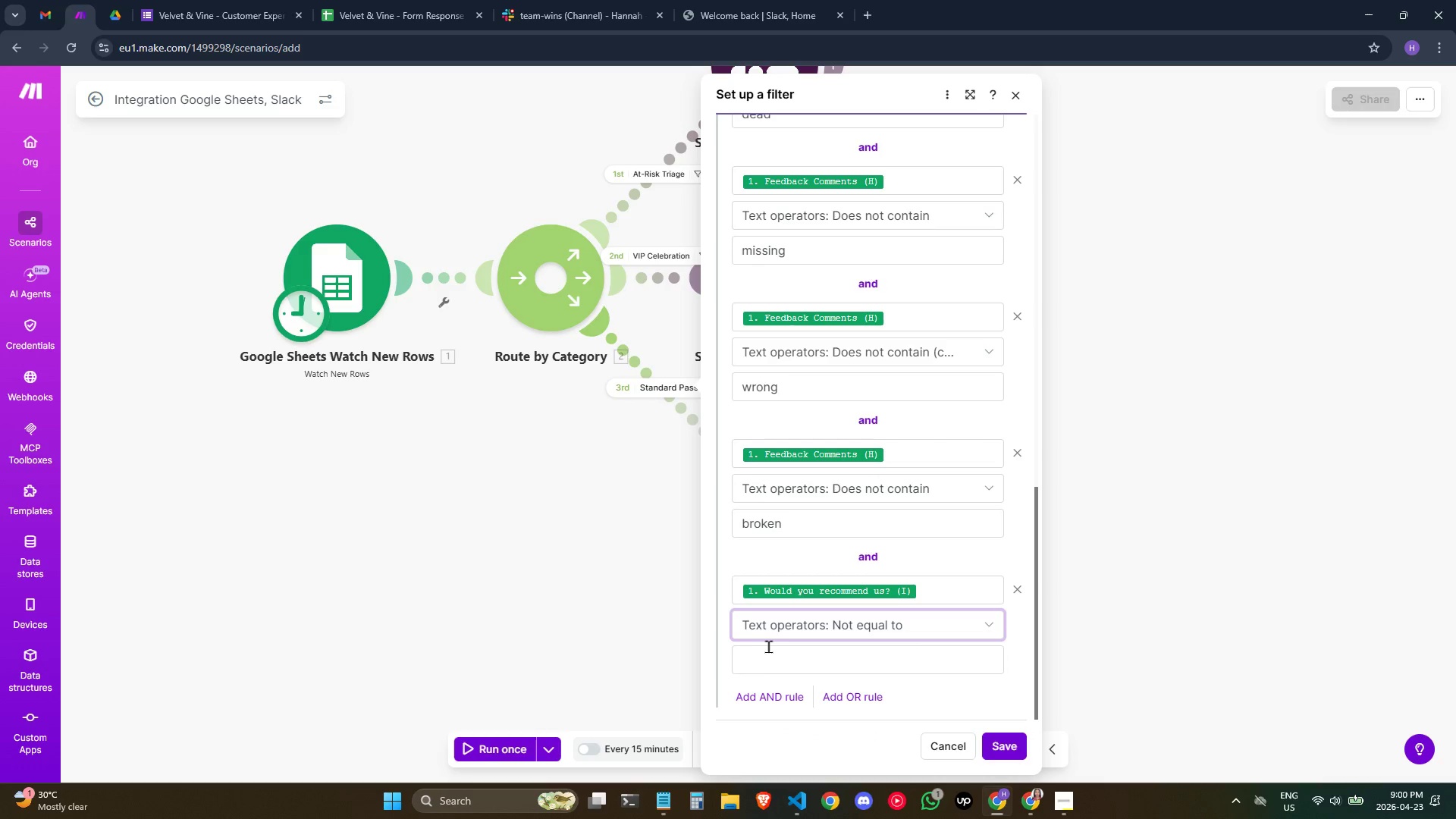 
left_click([759, 667])
 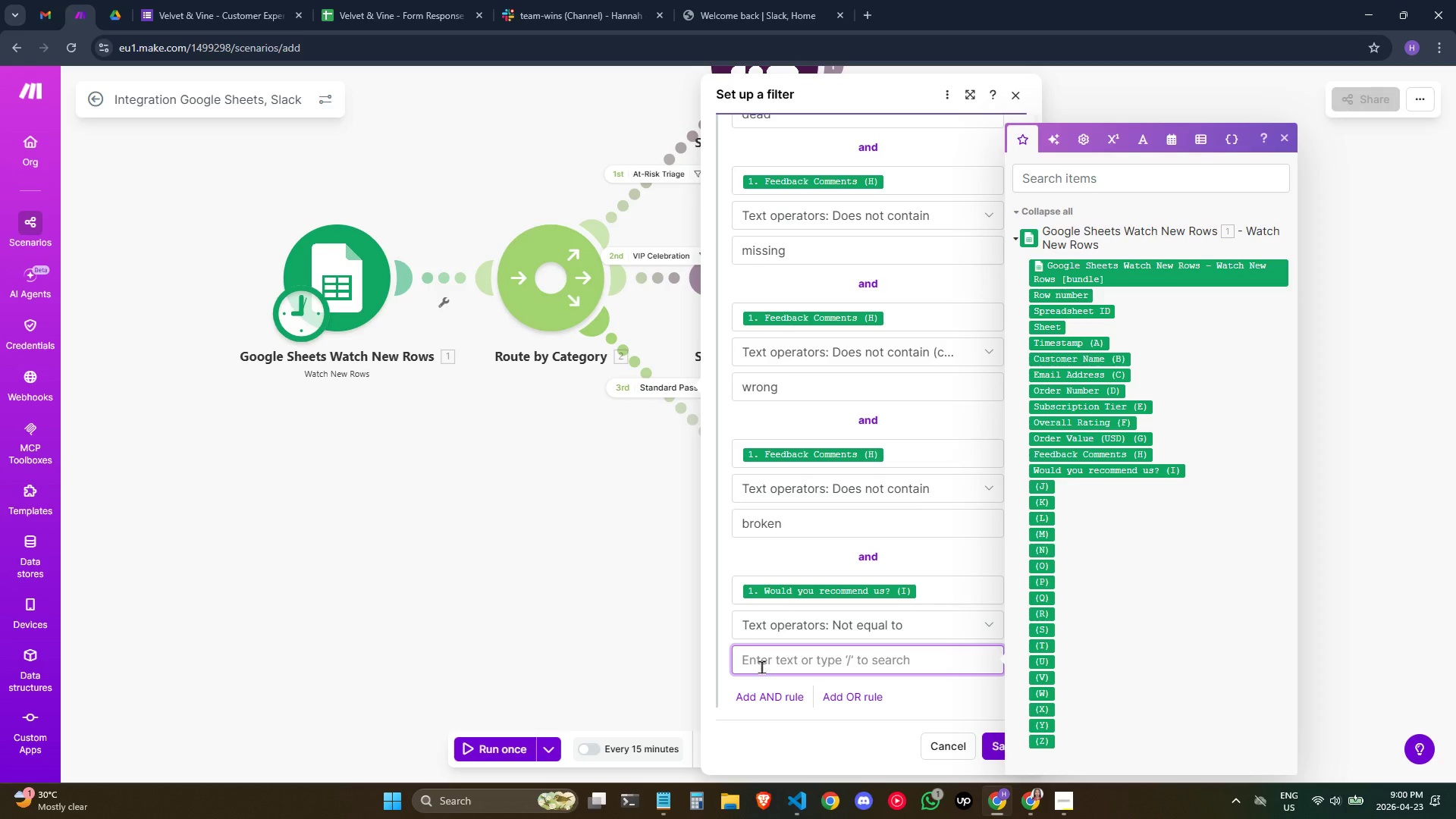 
type(no)
key(Backspace)
key(Backspace)
key(Backspace)
type(No)
 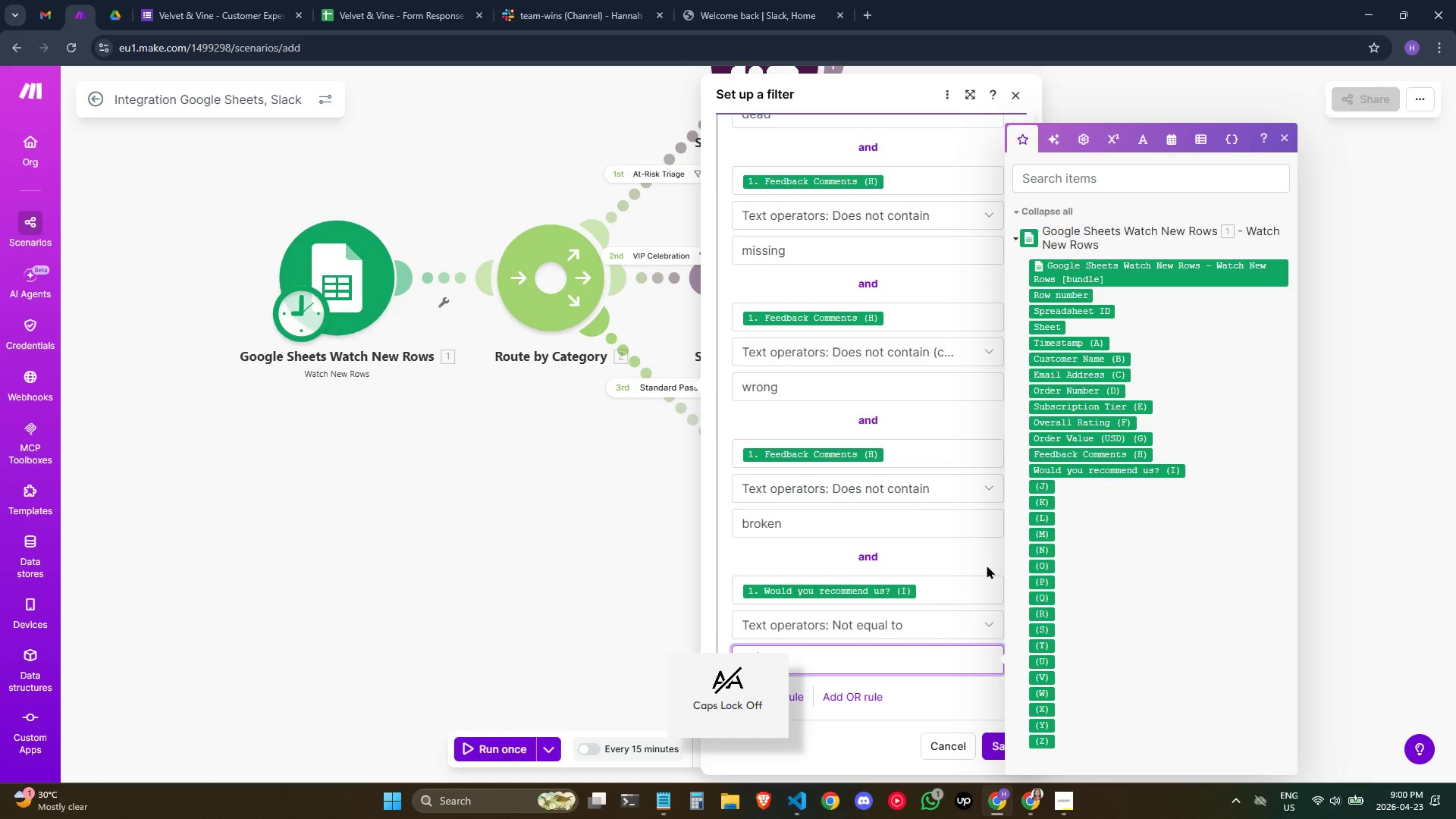 
left_click([986, 566])
 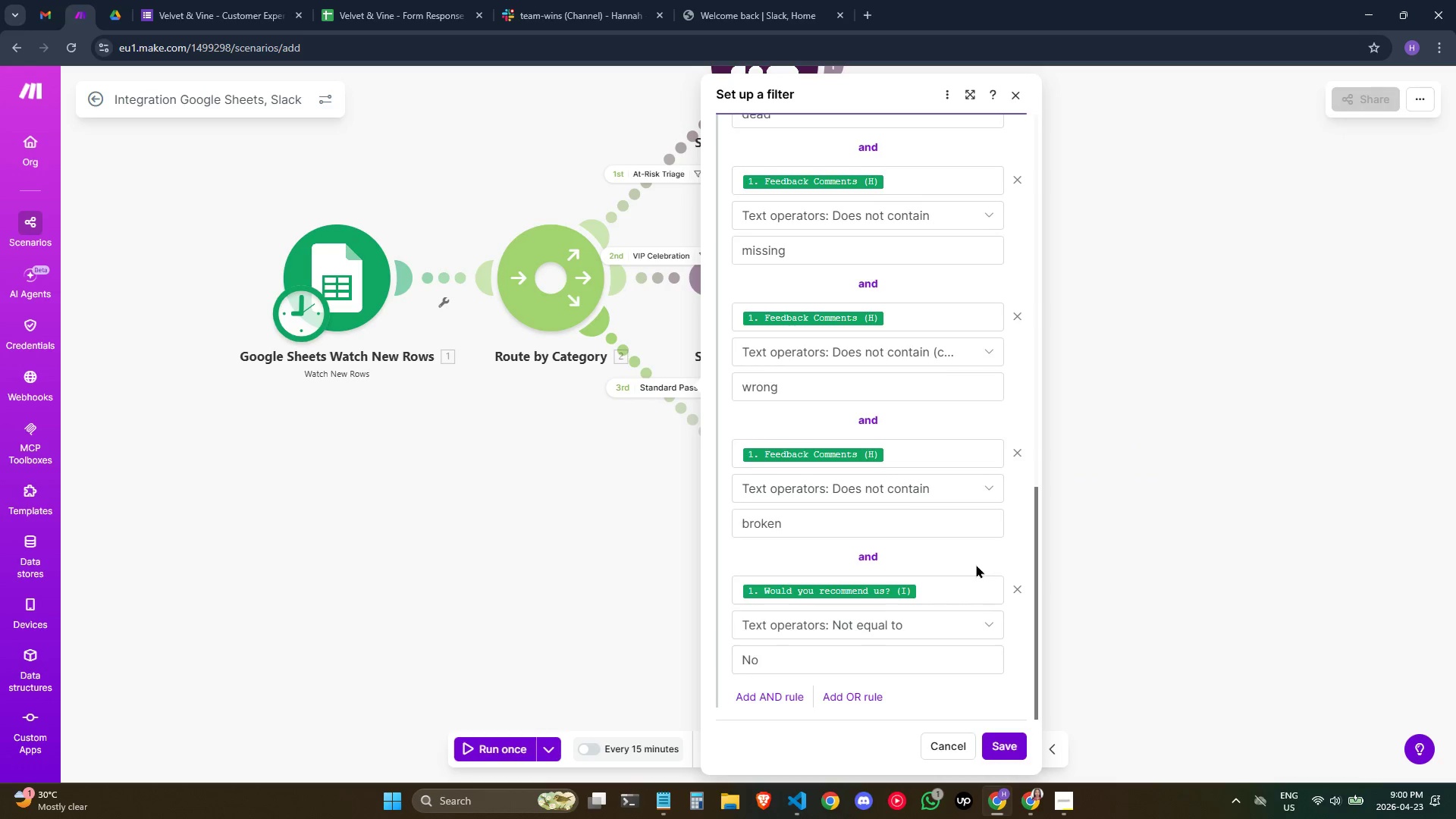 
scroll: coordinate [902, 564], scroll_direction: up, amount: 4.0
 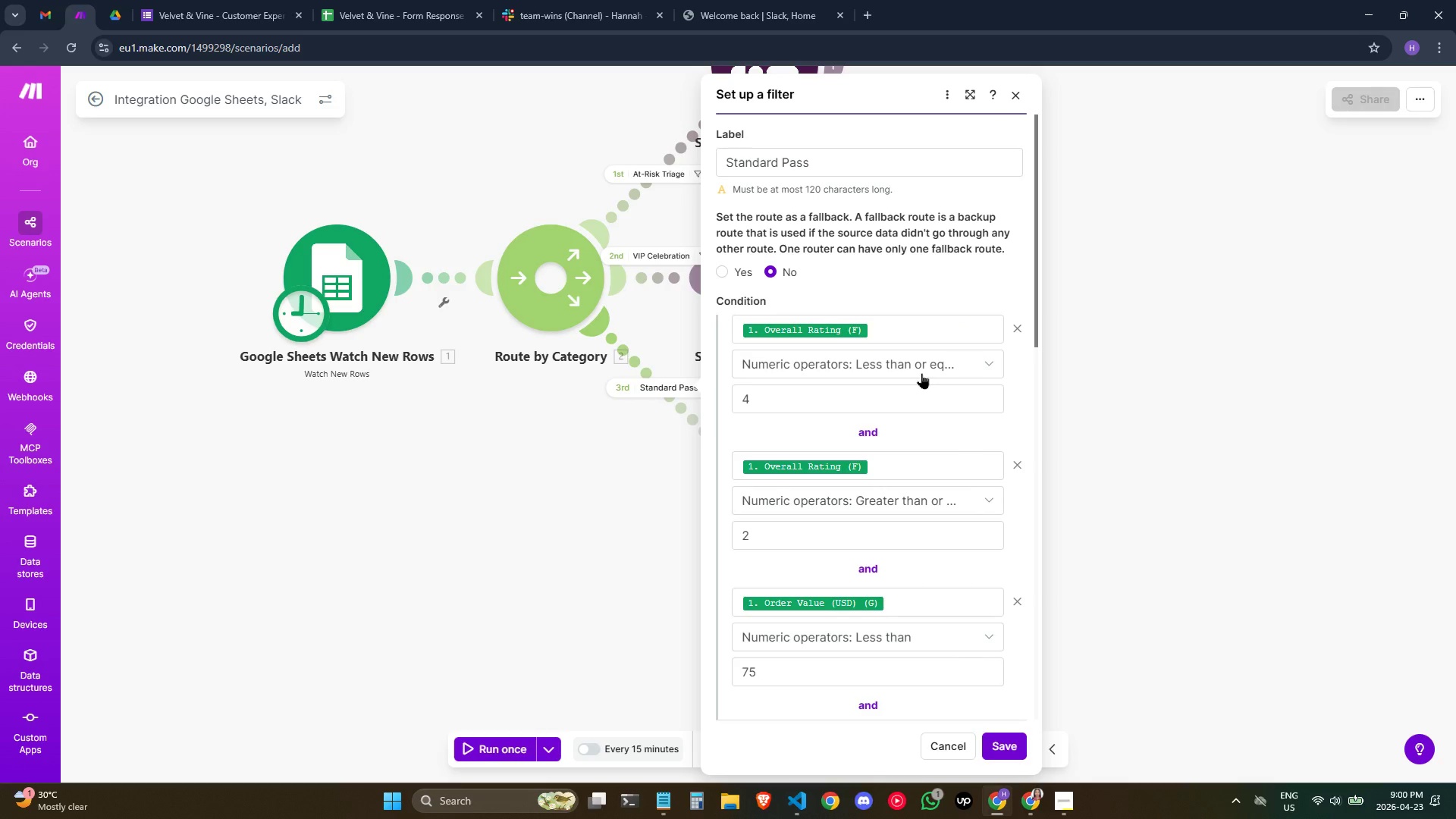 
wait(9.46)
 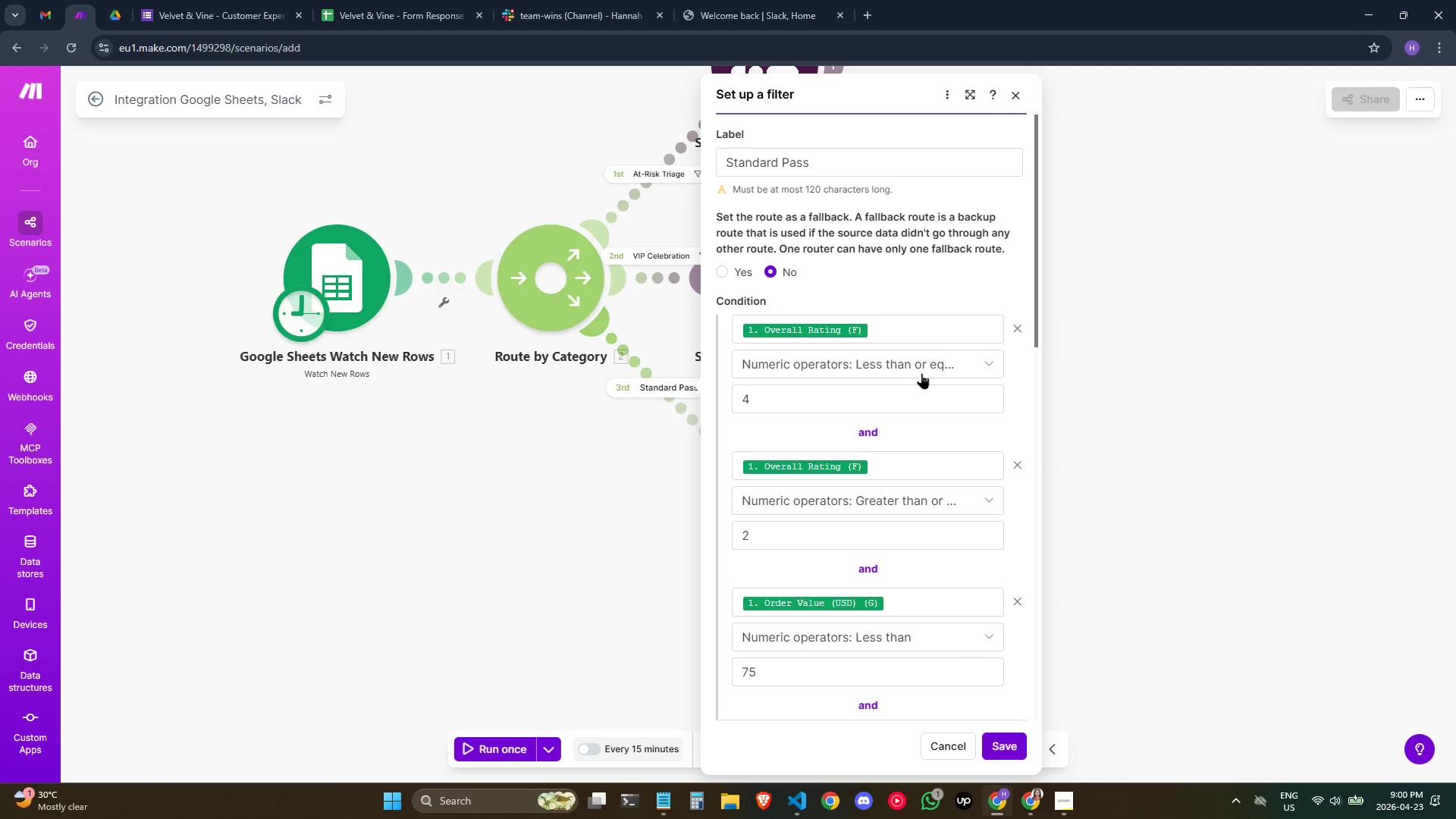 
scroll: coordinate [993, 512], scroll_direction: down, amount: 2.0
 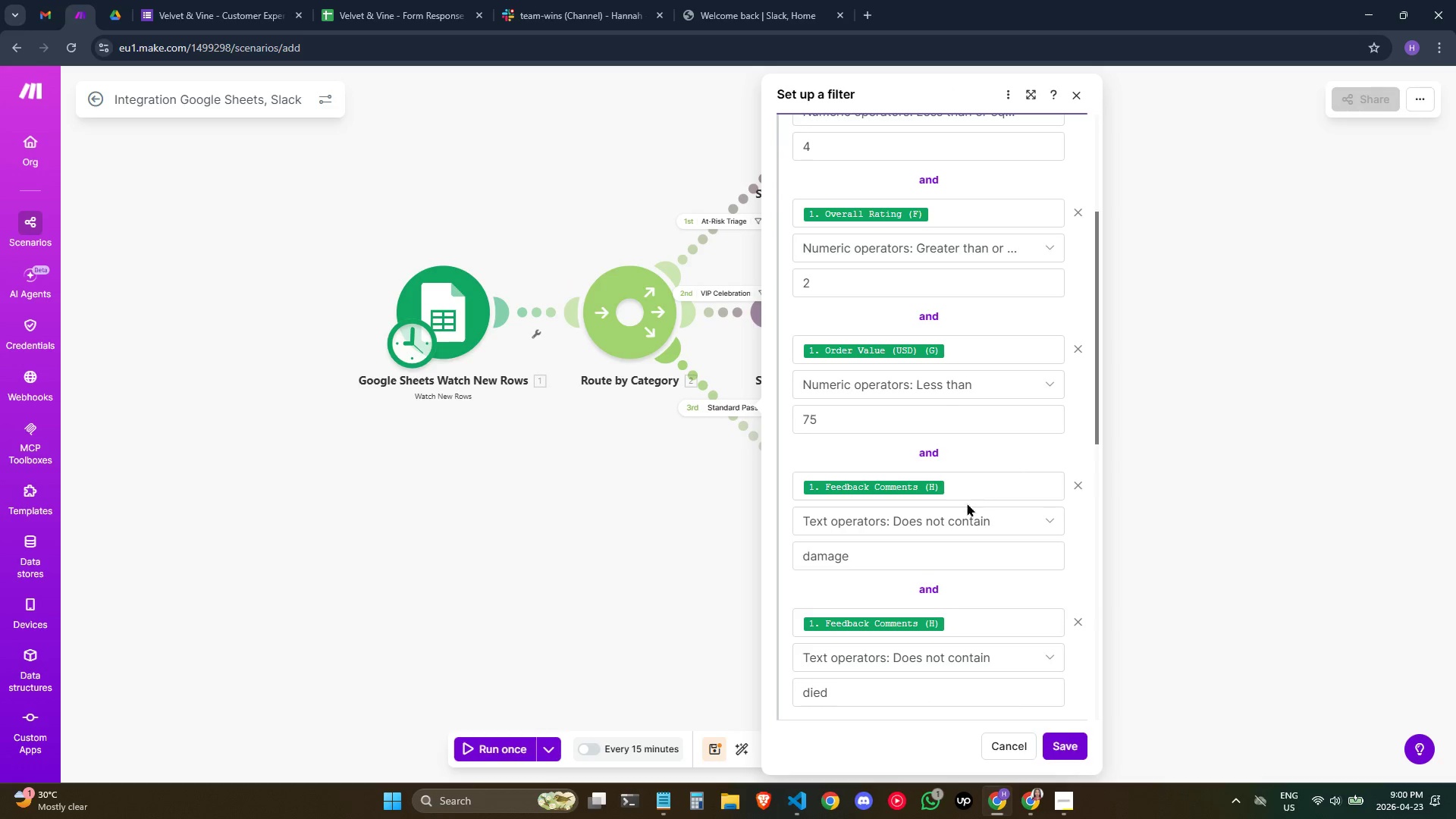 
scroll: coordinate [477, 482], scroll_direction: up, amount: 1.0
 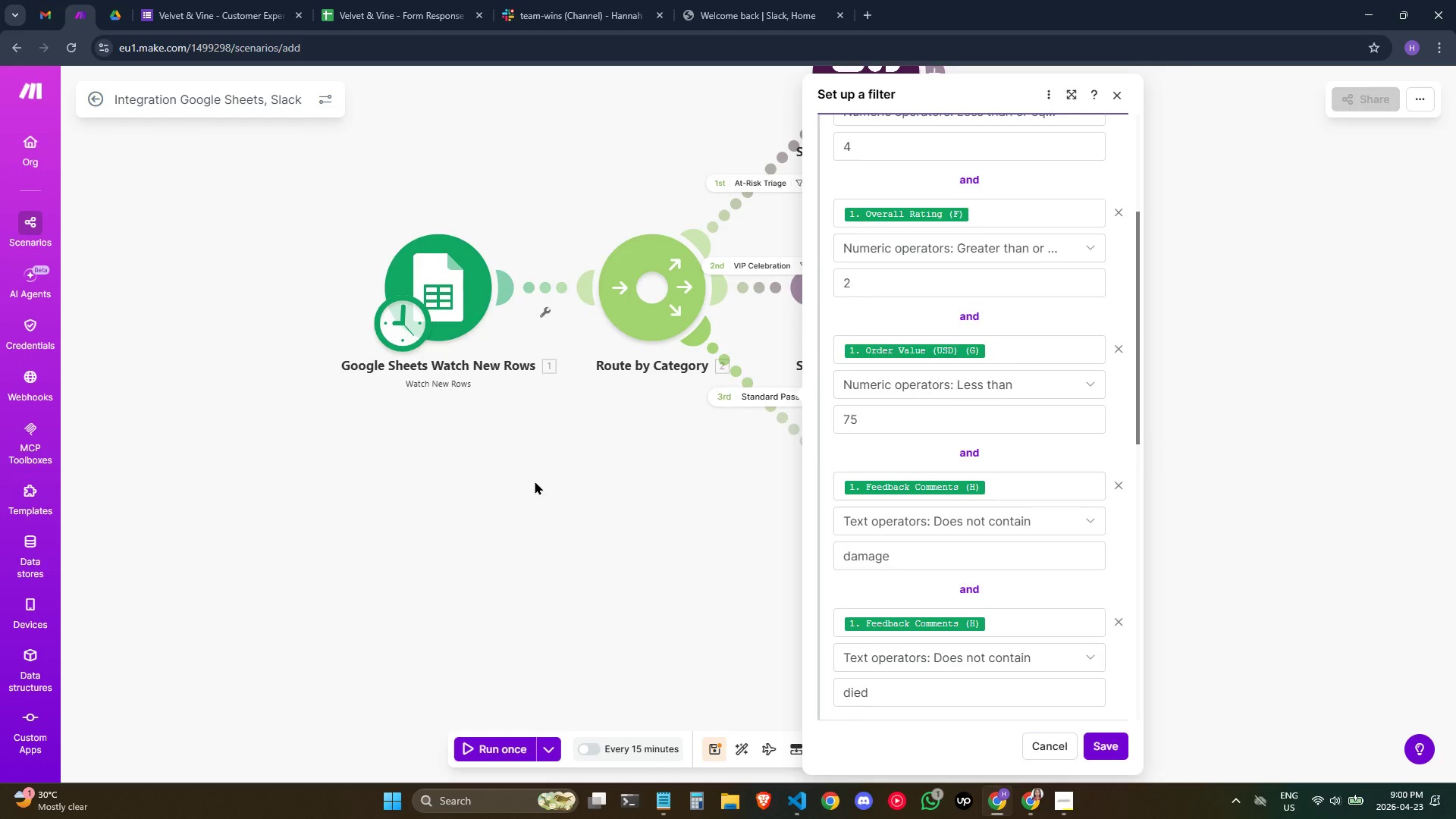 
scroll: coordinate [535, 481], scroll_direction: none, amount: 0.0